 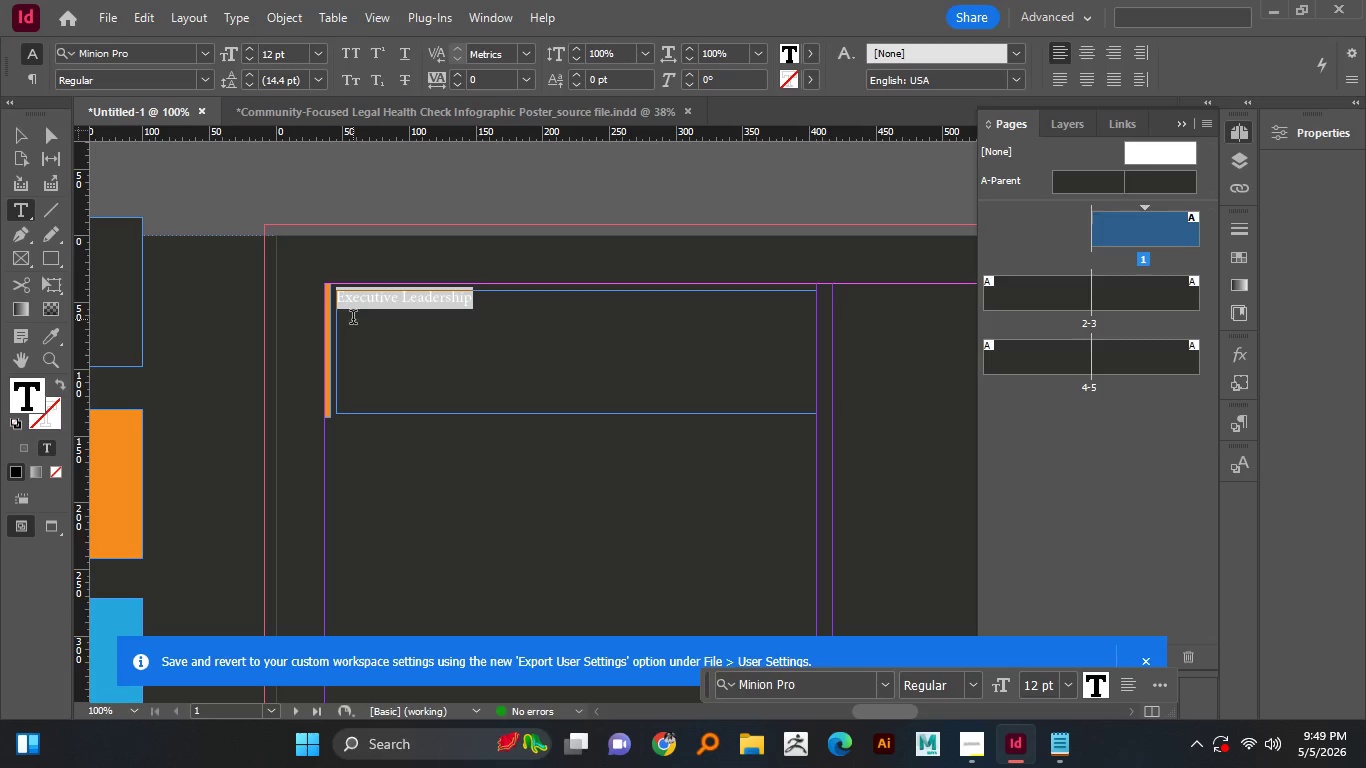 
key(Control+V)
 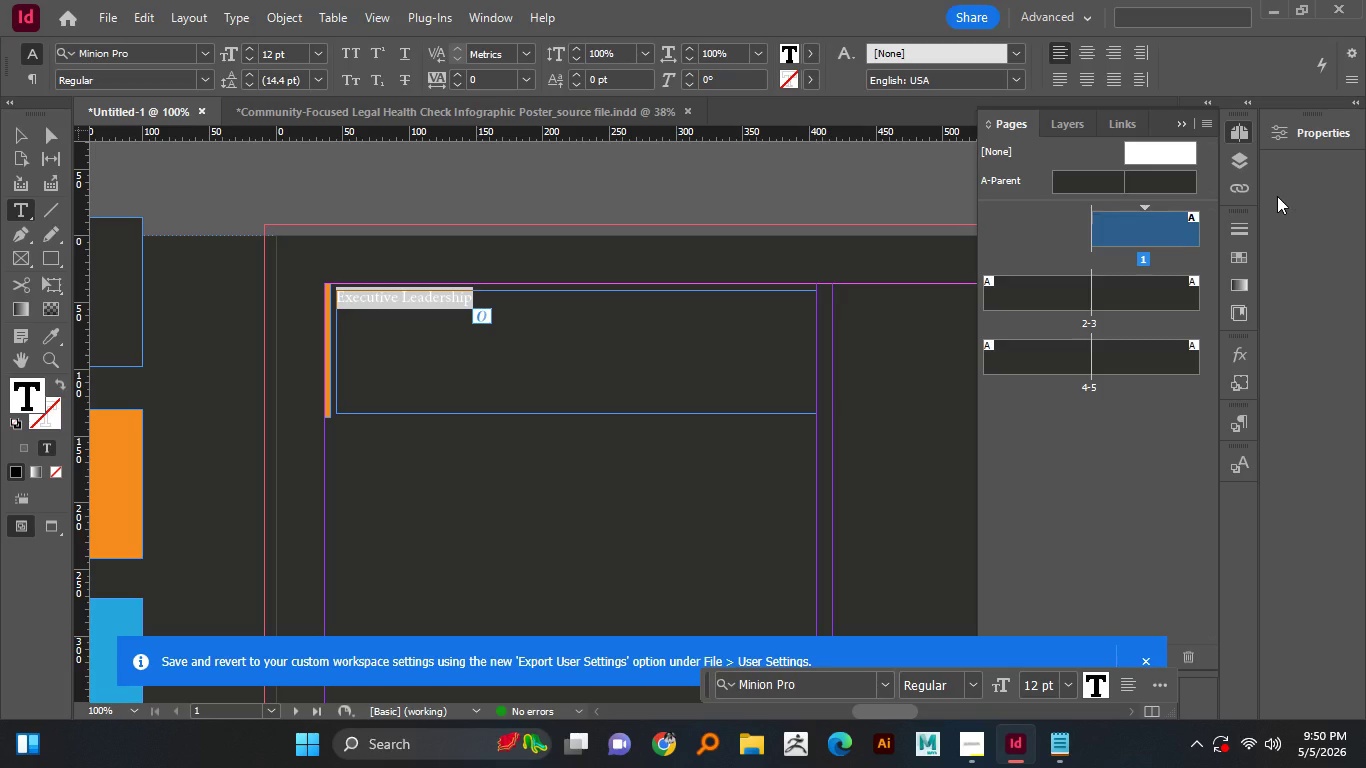 
key(Control+A)
 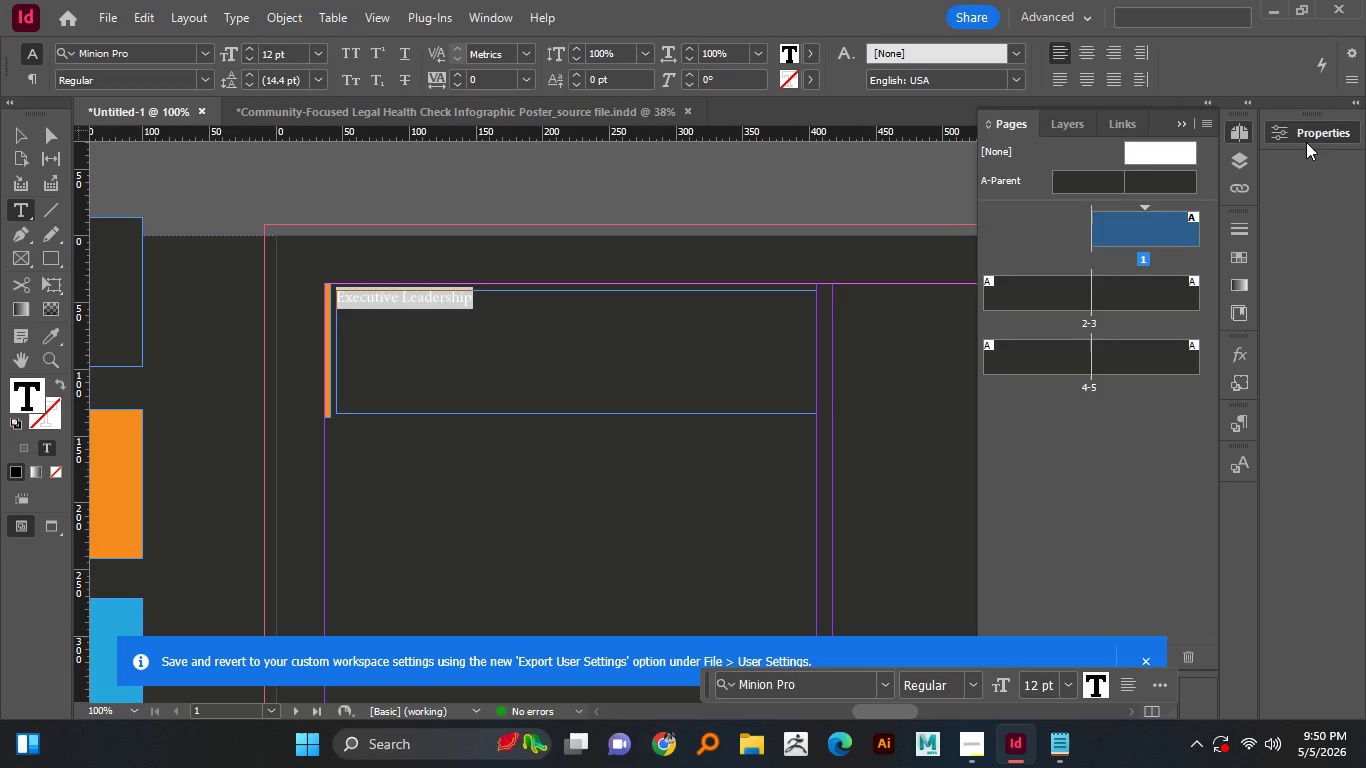 
left_click([1306, 142])
 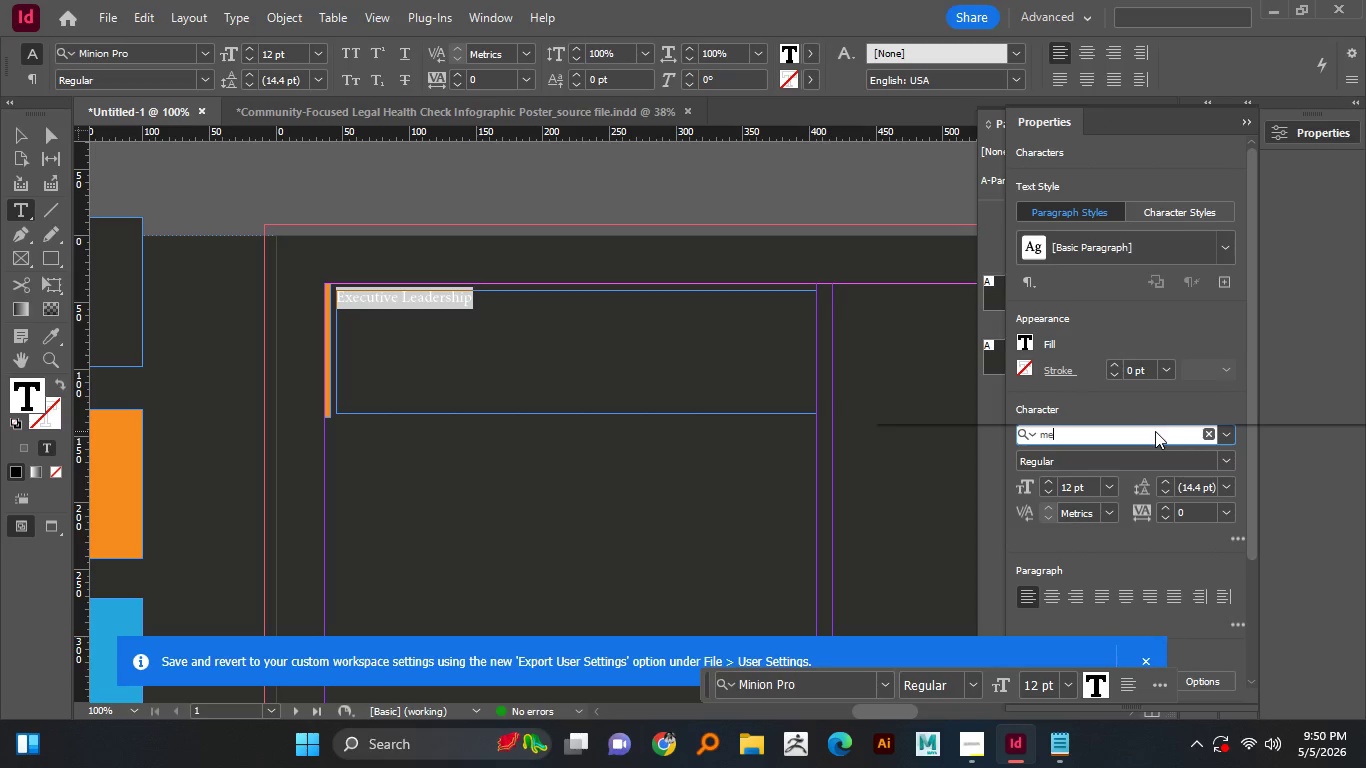 
wait(7.61)
 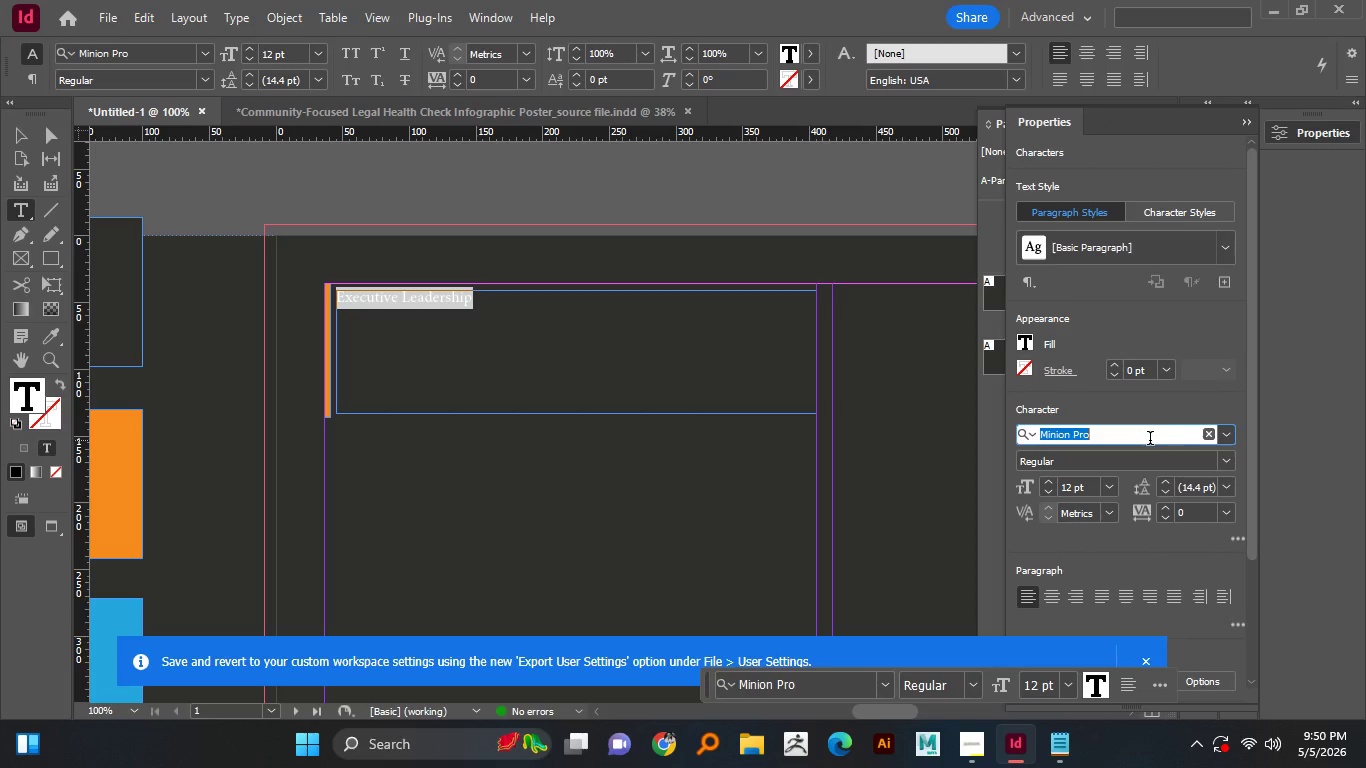 
type(meri)
key(Backspace)
type(r)
 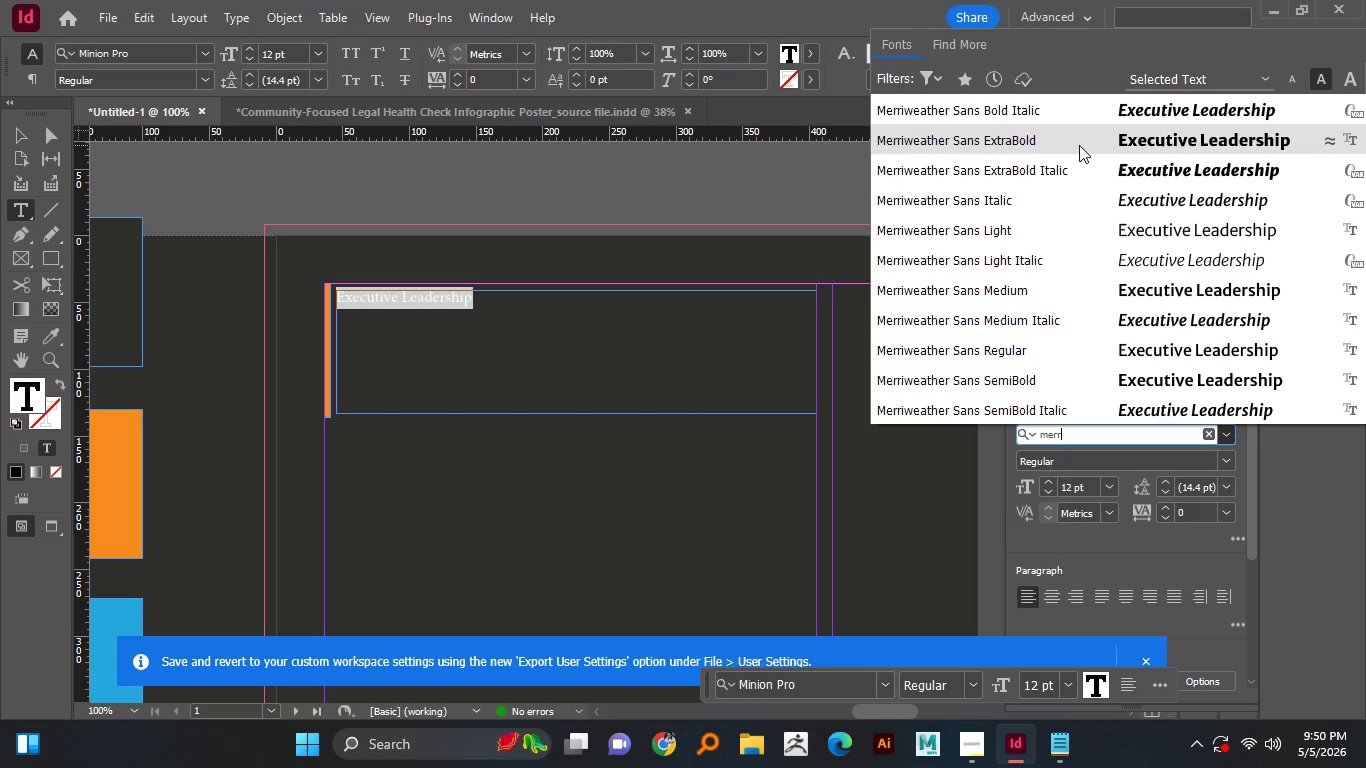 
wait(9.16)
 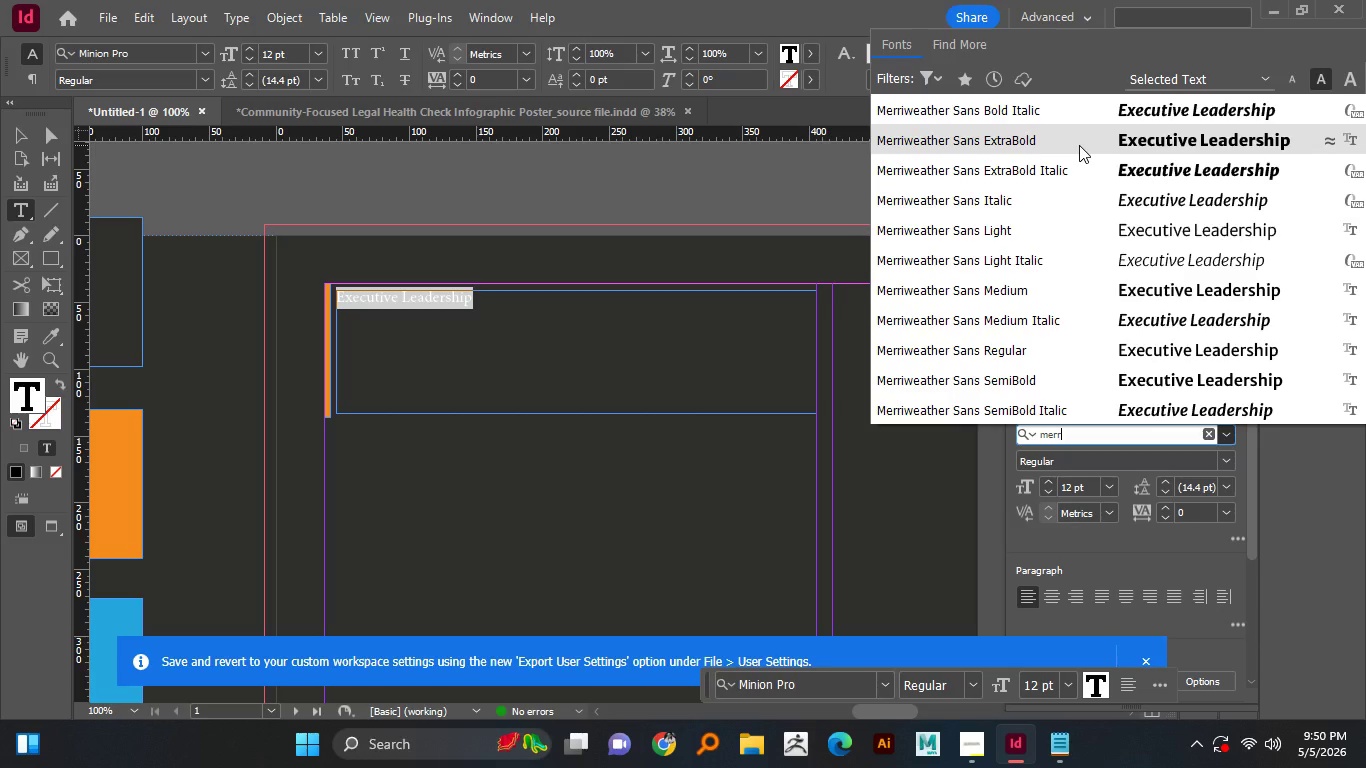 
left_click([1079, 145])
 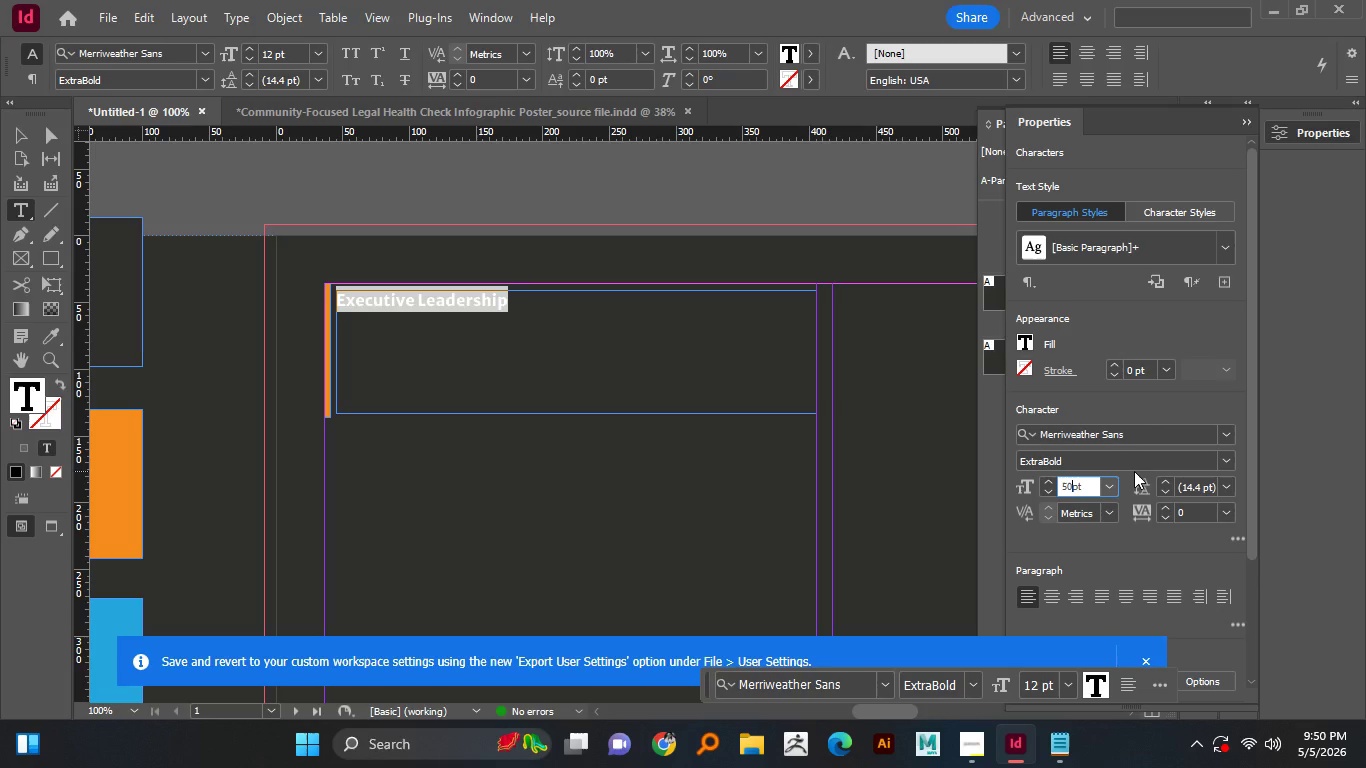 
double_click([1066, 481])
 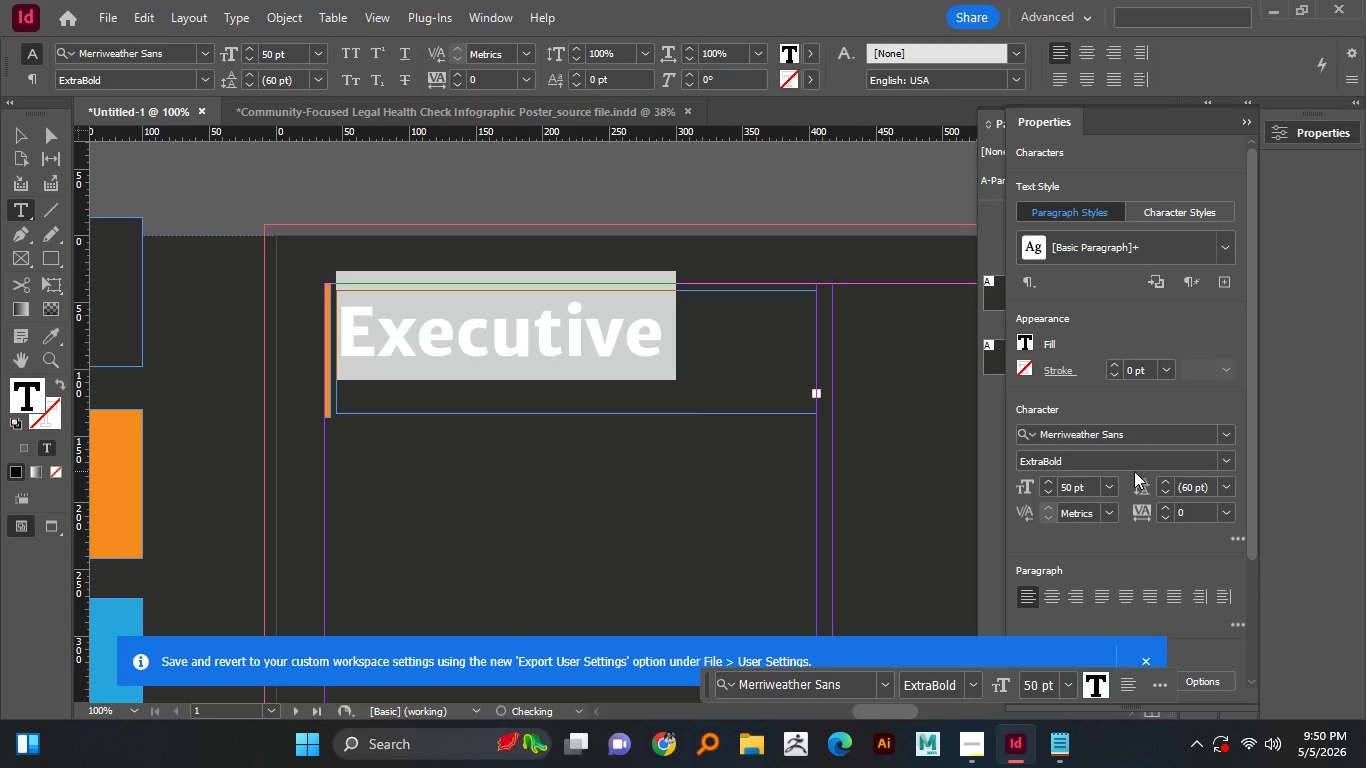 
triple_click([1066, 481])
 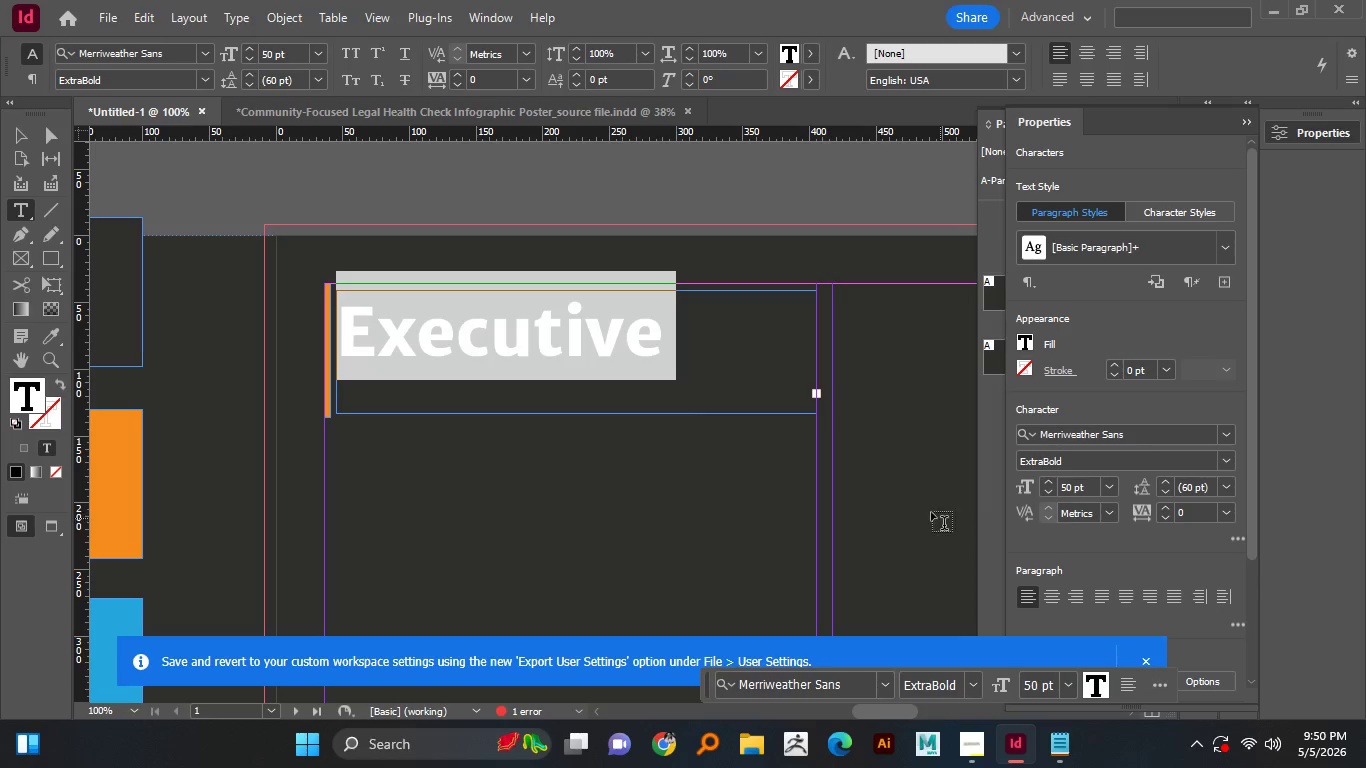 
key(Numpad5)
 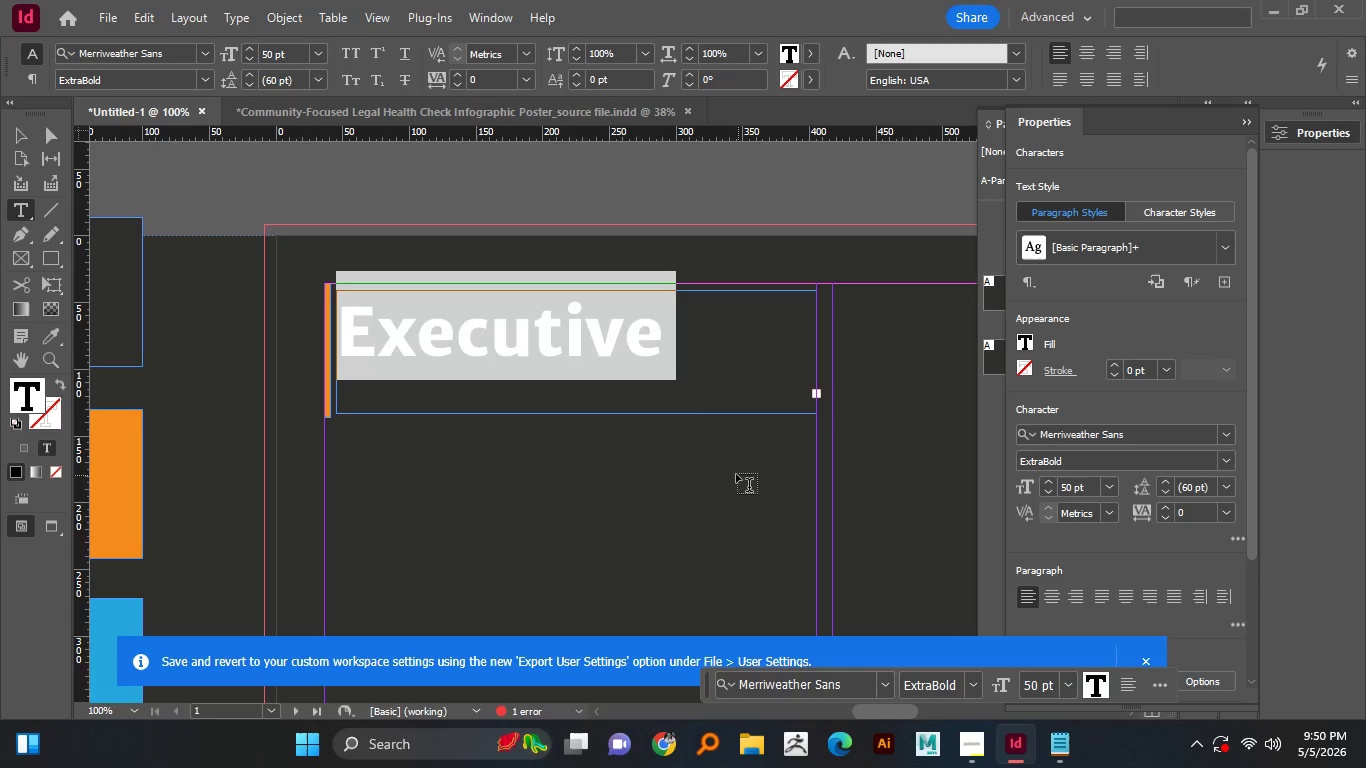 
key(Numpad0)
 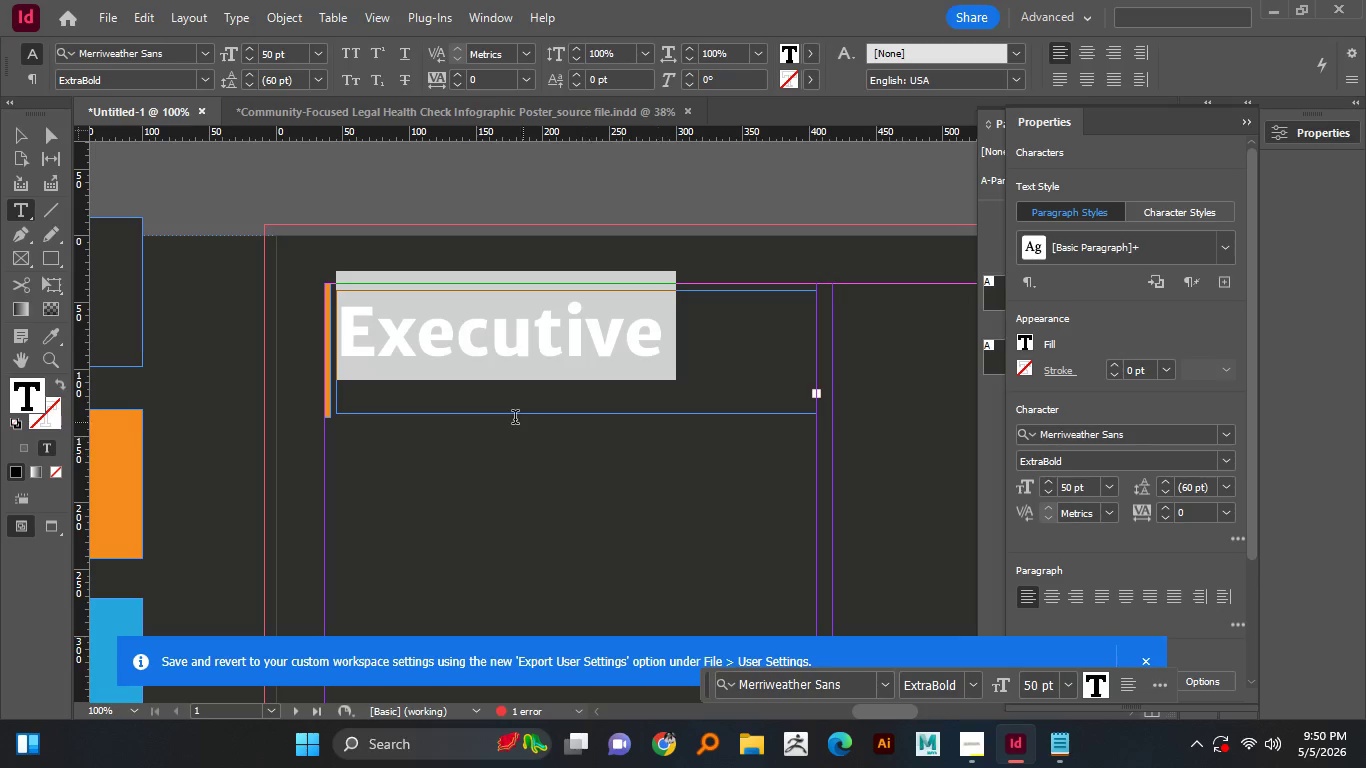 
key(NumpadEnter)
 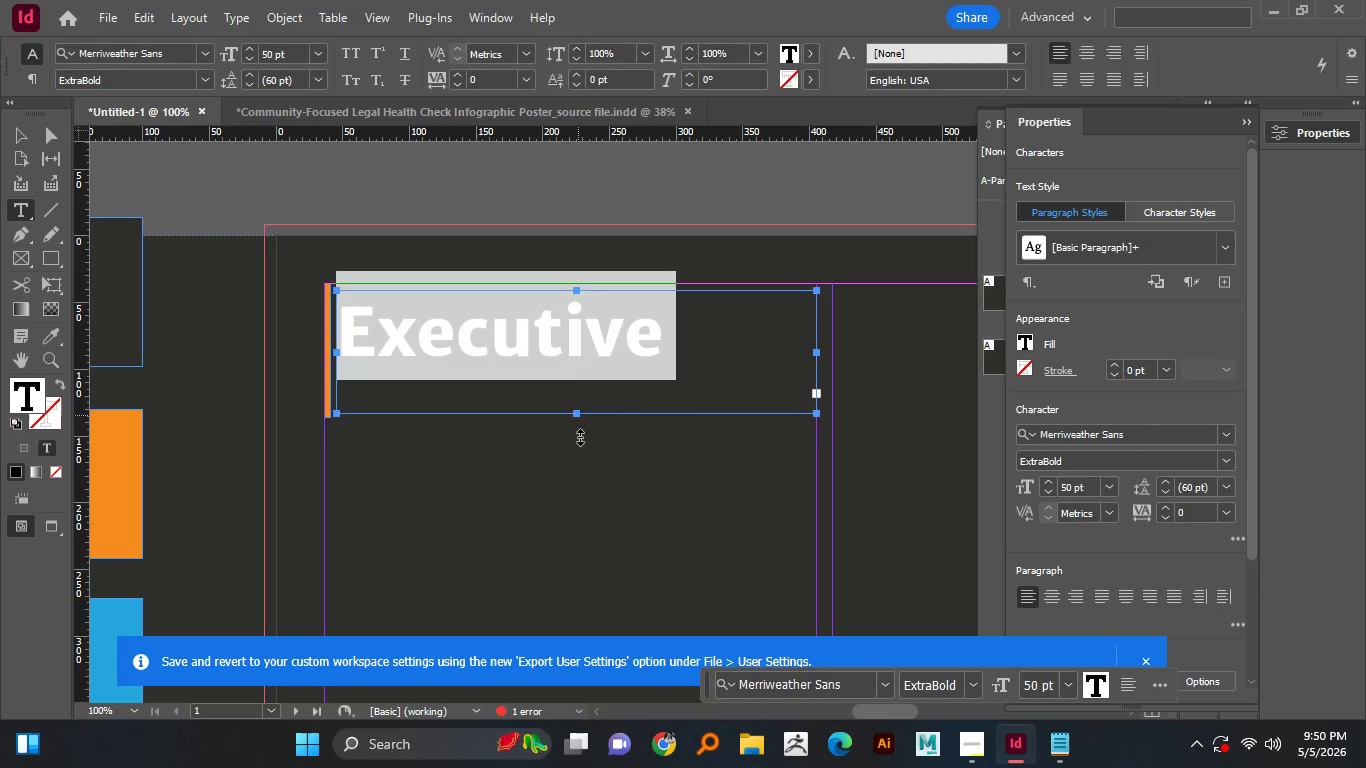 
hold_key(key=ControlLeft, duration=1.52)
left_click_drag(start_coordinate=[578, 415], to_coordinate=[587, 534])
 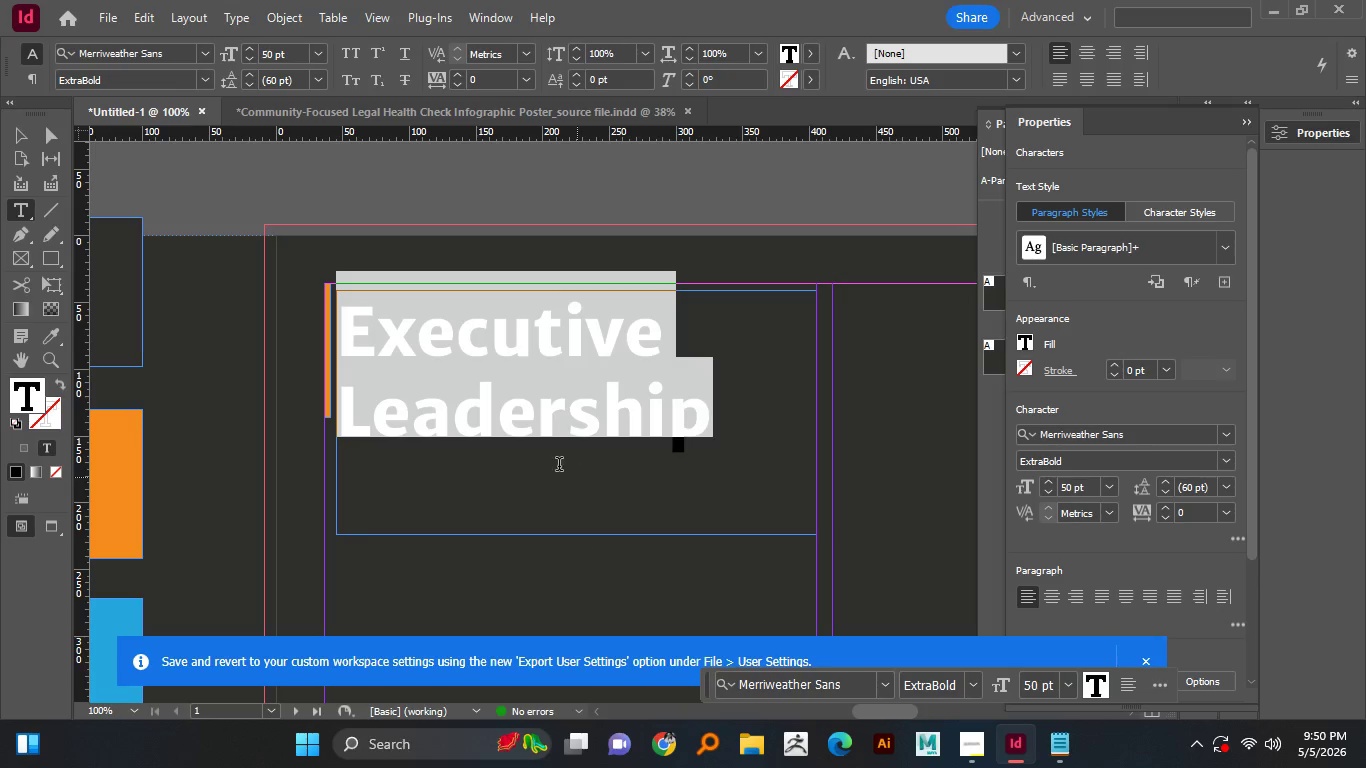 
hold_key(key=ControlLeft, duration=1.51)
 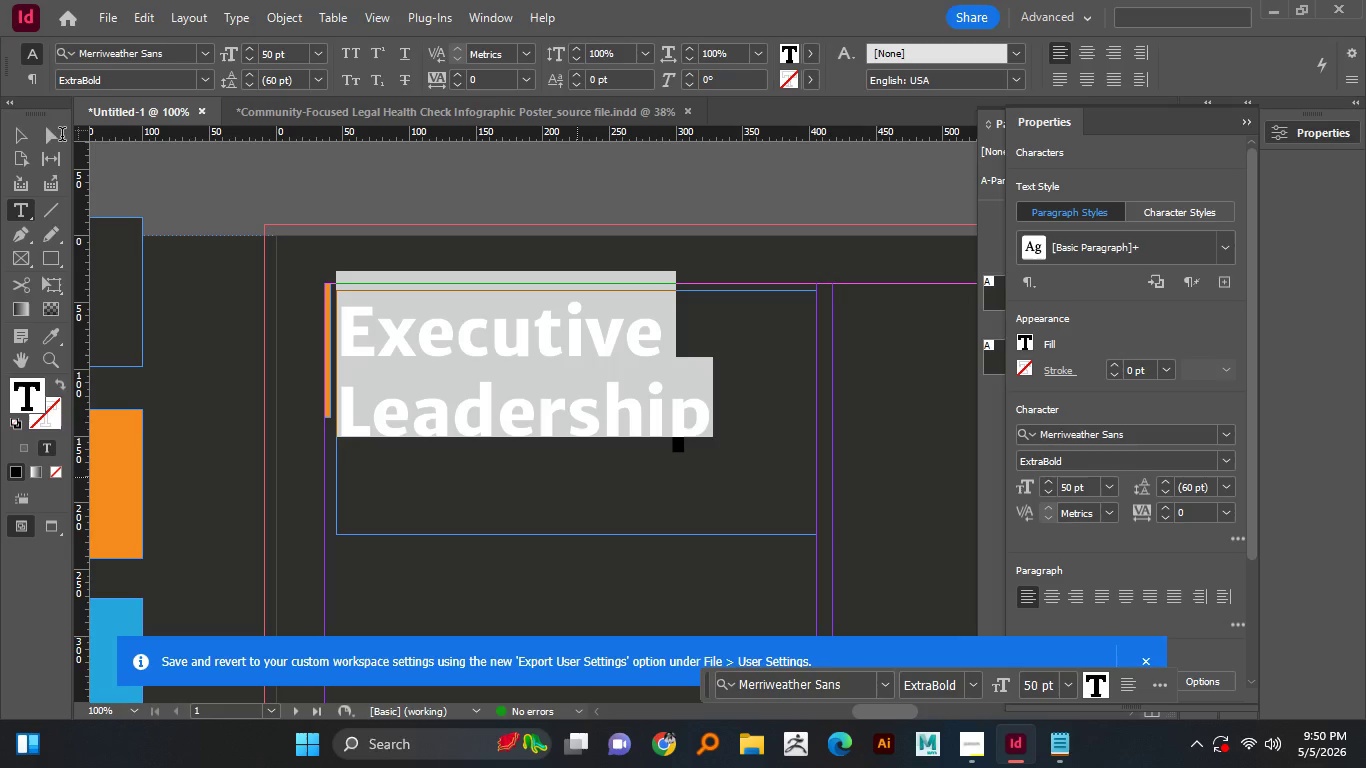 
hold_key(key=ControlLeft, duration=1.34)
 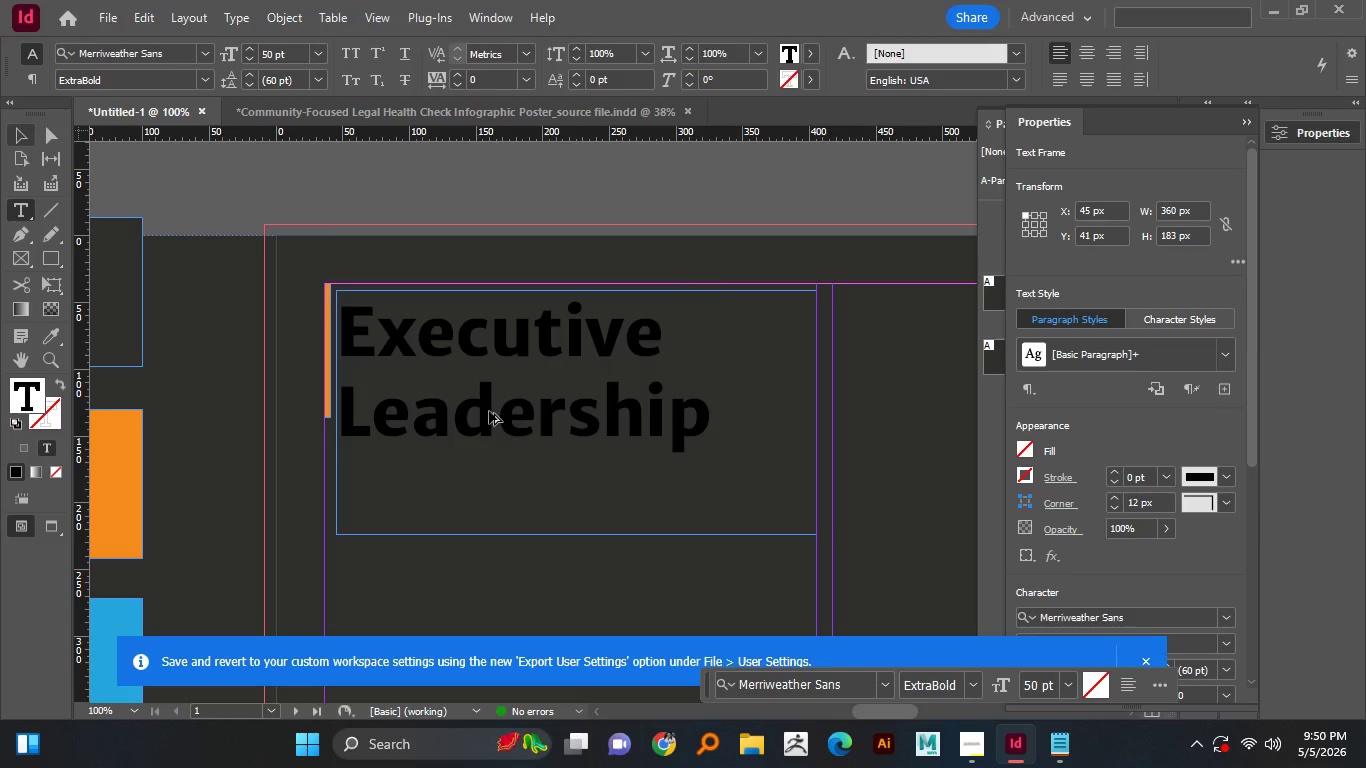 
left_click([13, 140])
 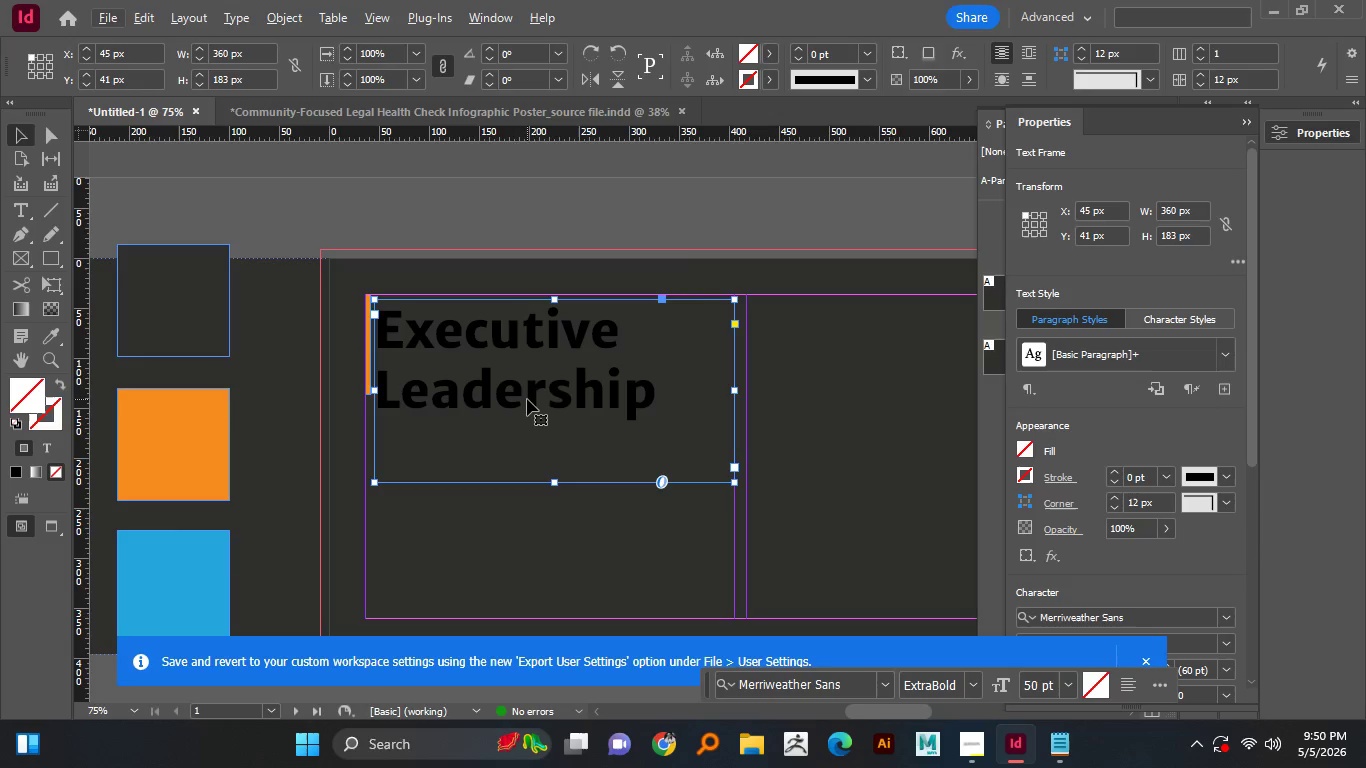 
hold_key(key=AltLeft, duration=1.28)
scroll: coordinate [489, 411], scroll_direction: none, amount: 0.0
 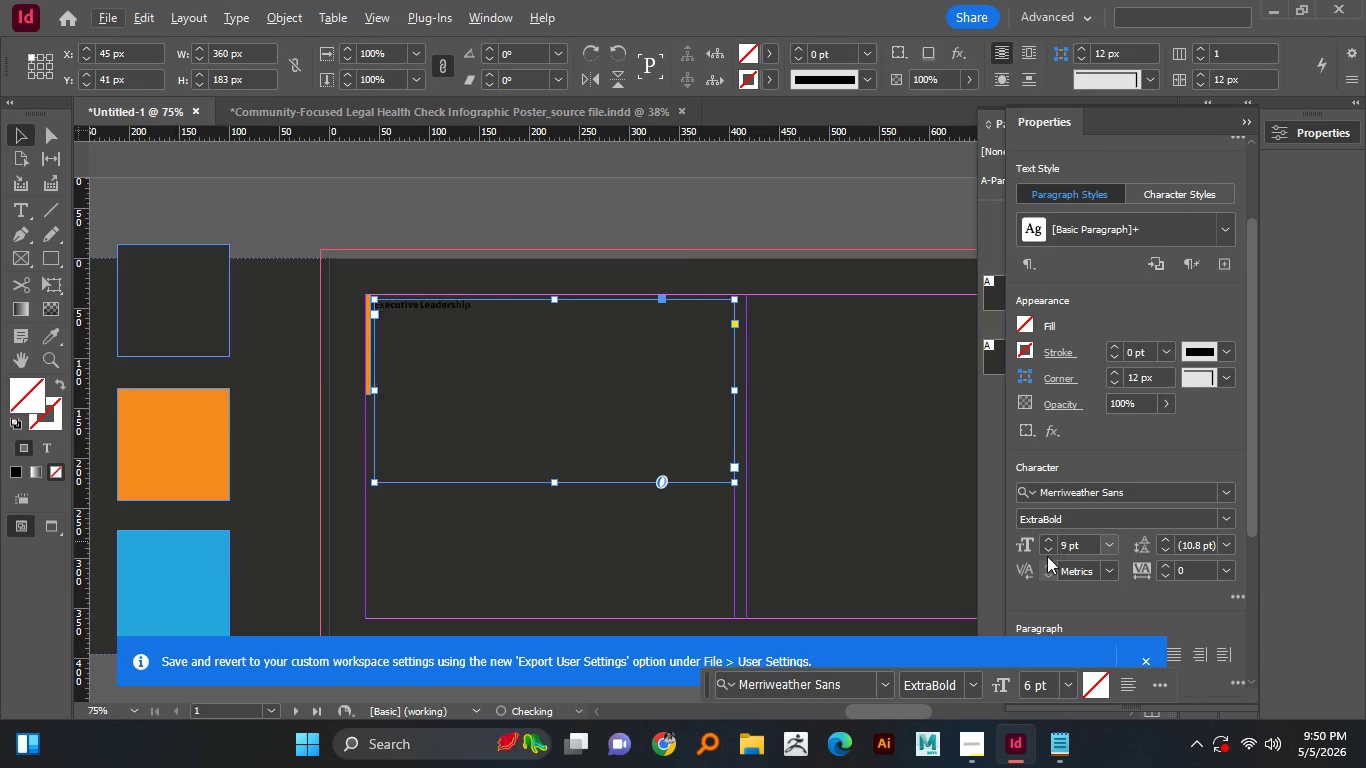 
scroll: coordinate [1108, 540], scroll_direction: down, amount: 4.0
 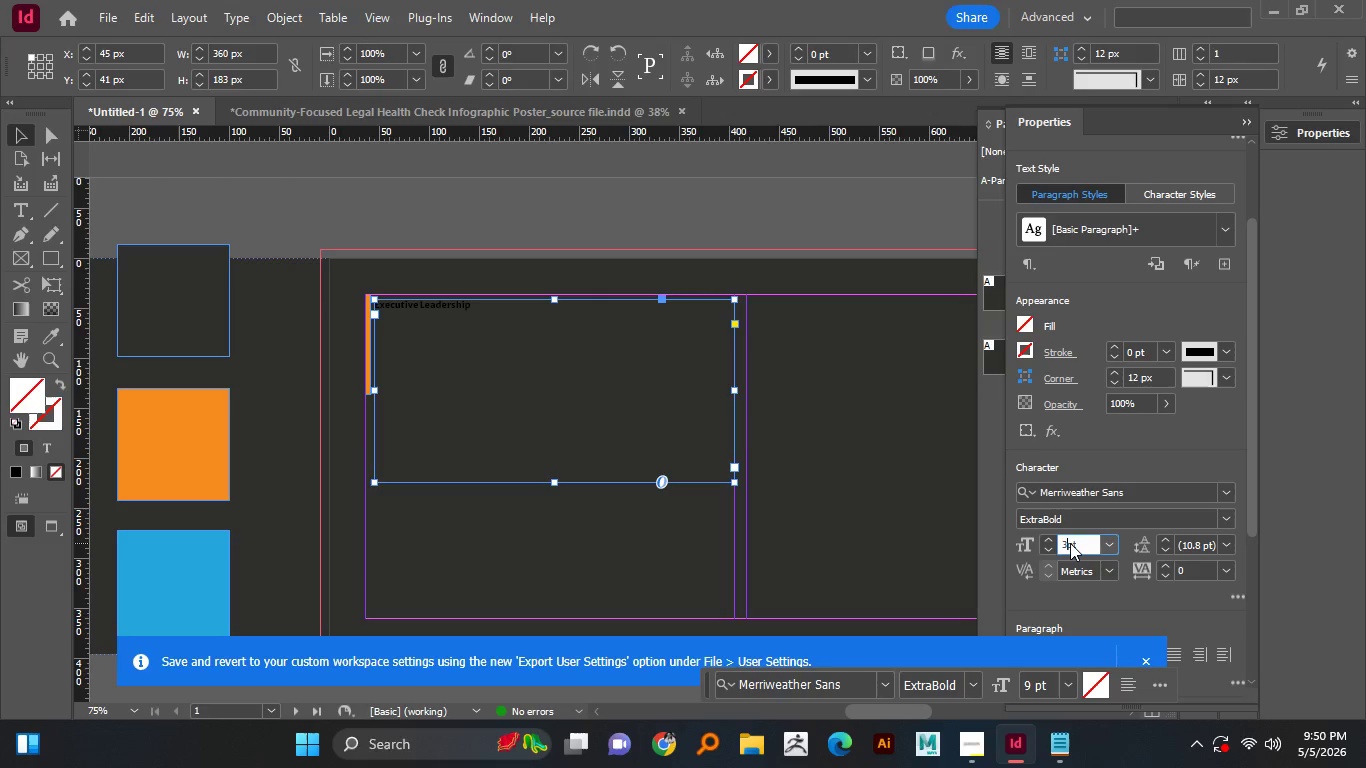 
double_click([1064, 546])
 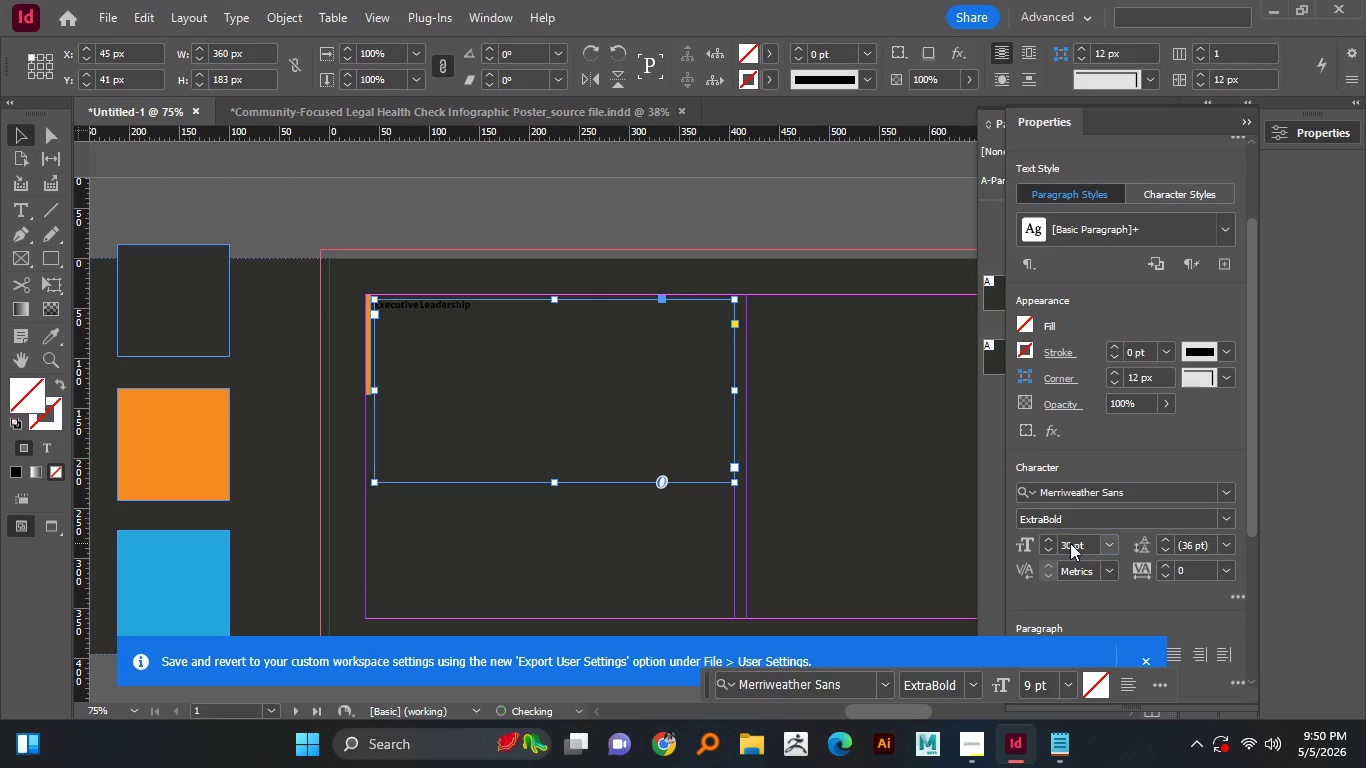 
triple_click([1064, 546])
 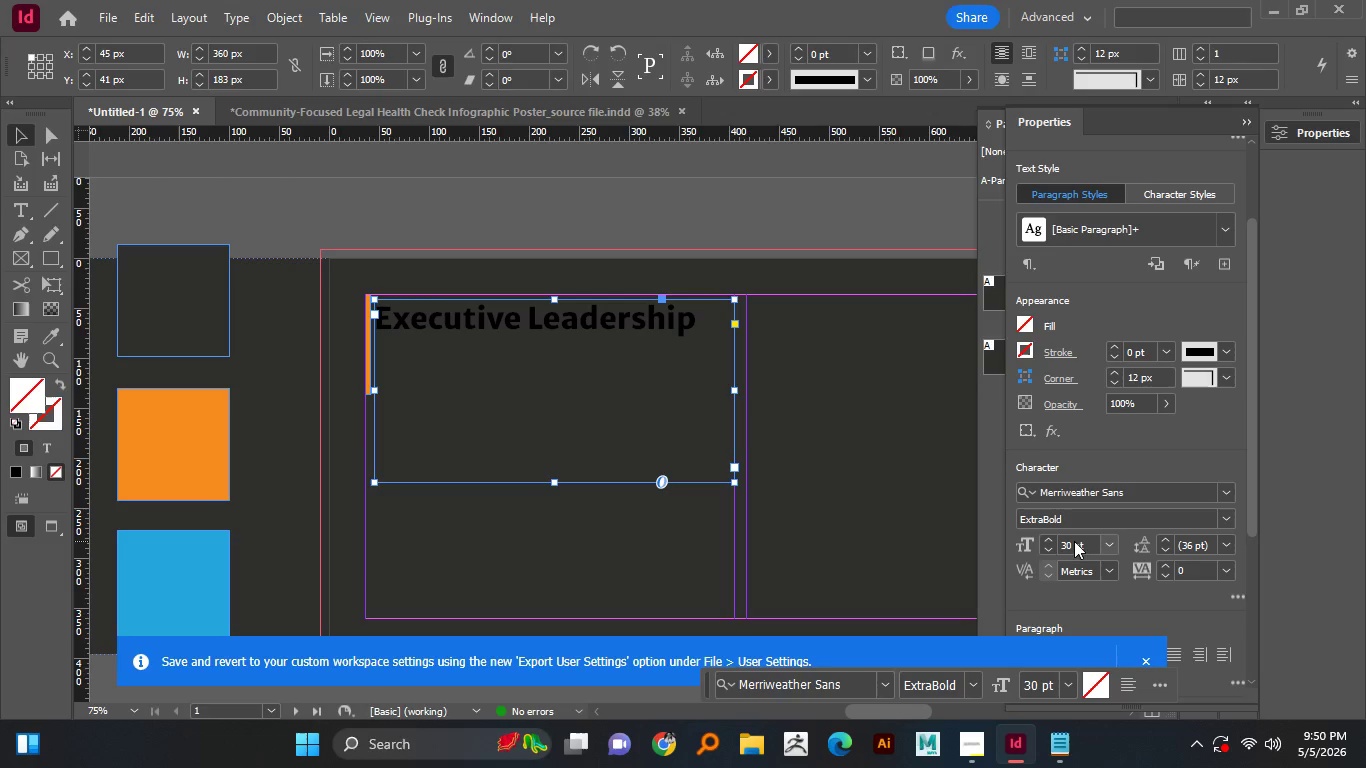 
key(Numpad3)
 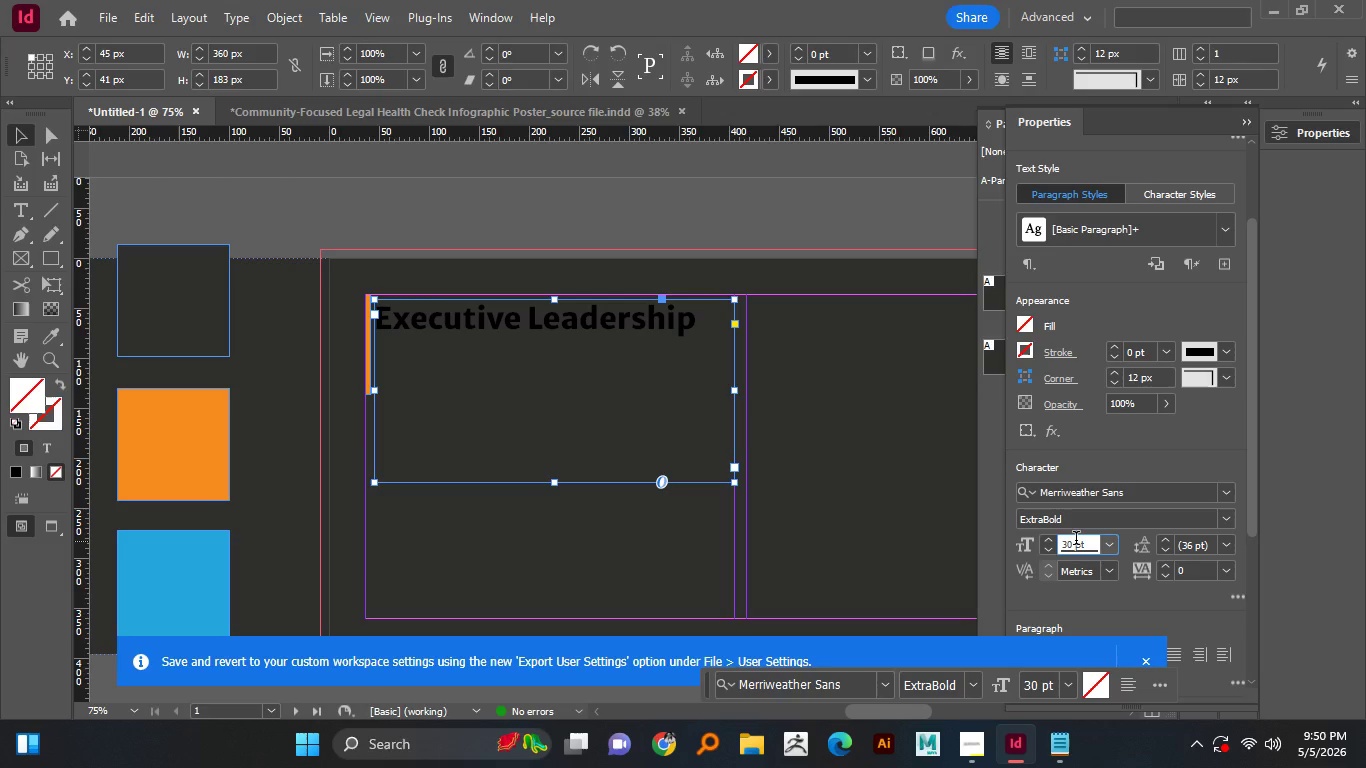 
key(Numpad0)
 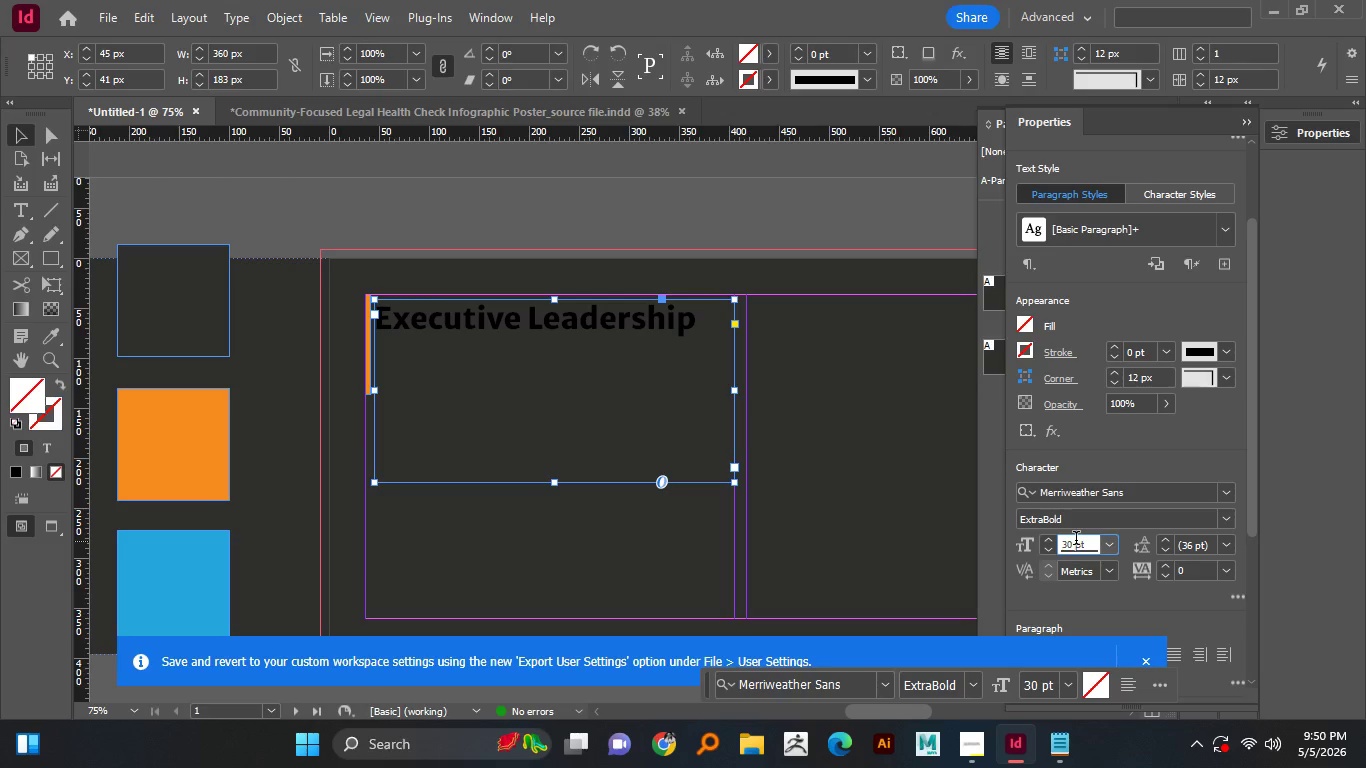 
key(NumpadEnter)
 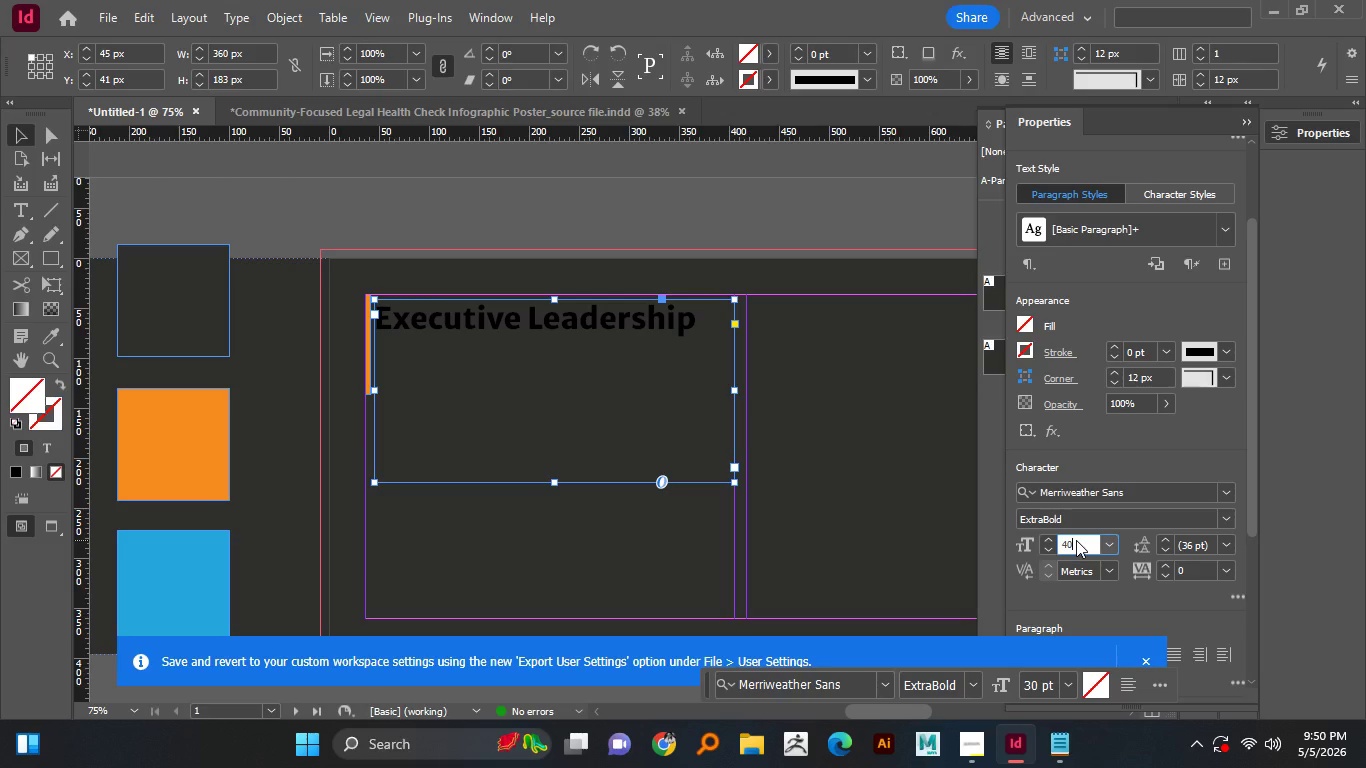 
double_click([1074, 541])
 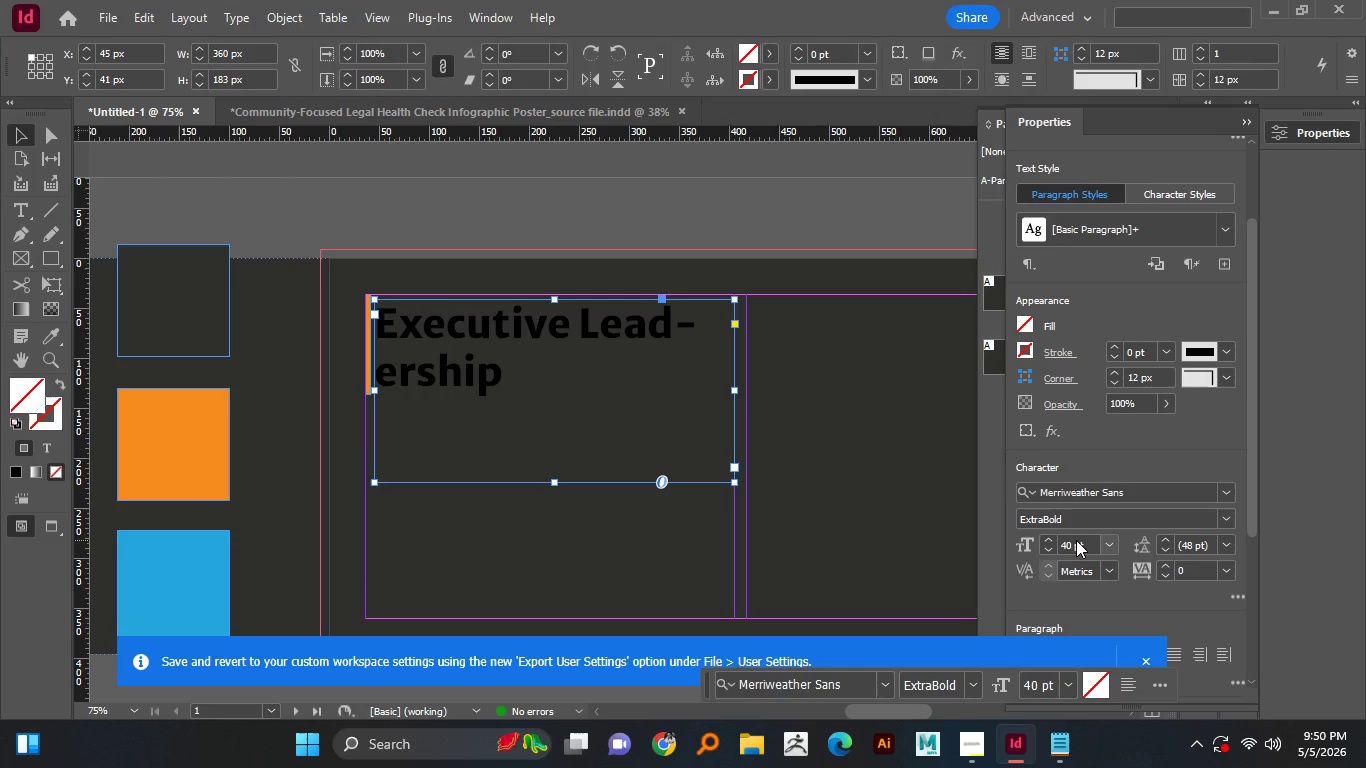 
triple_click([1074, 541])
 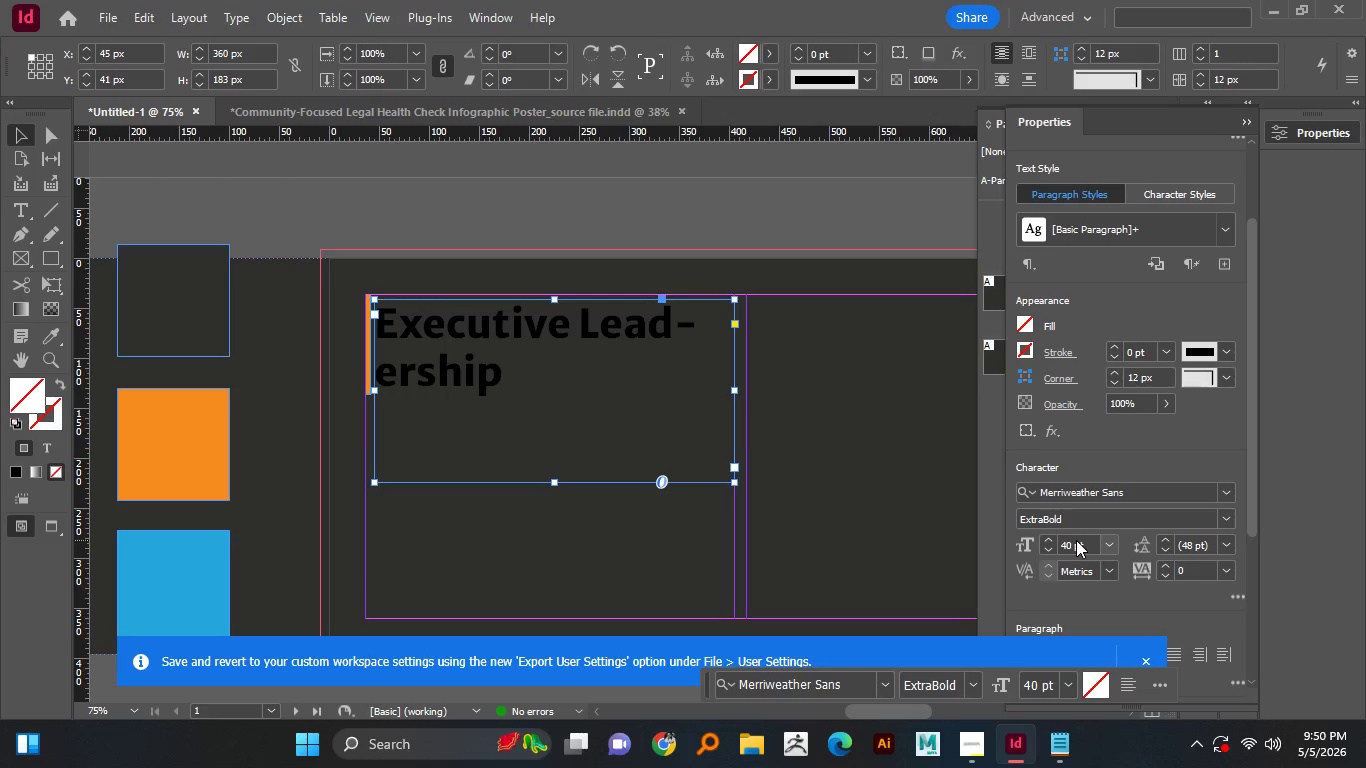 
key(Control+A)
 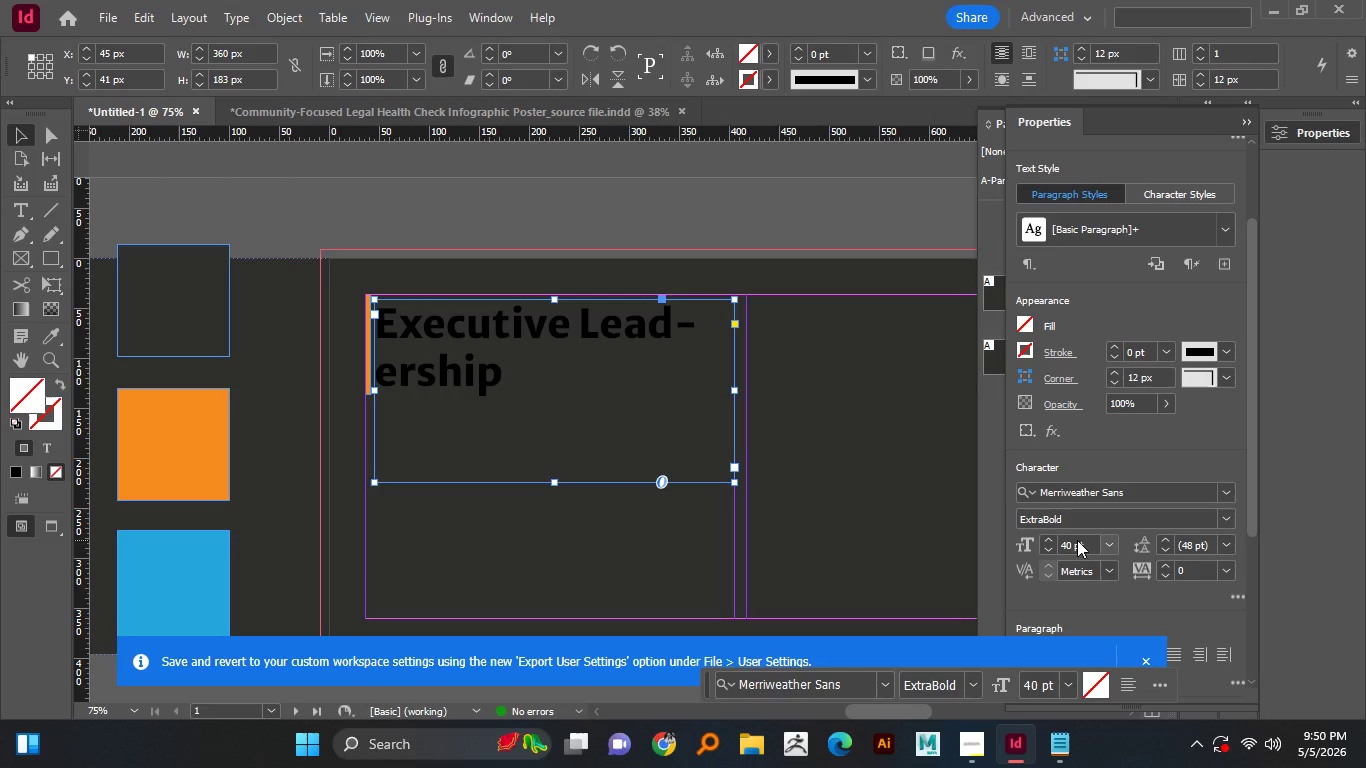 
key(Numpad4)
 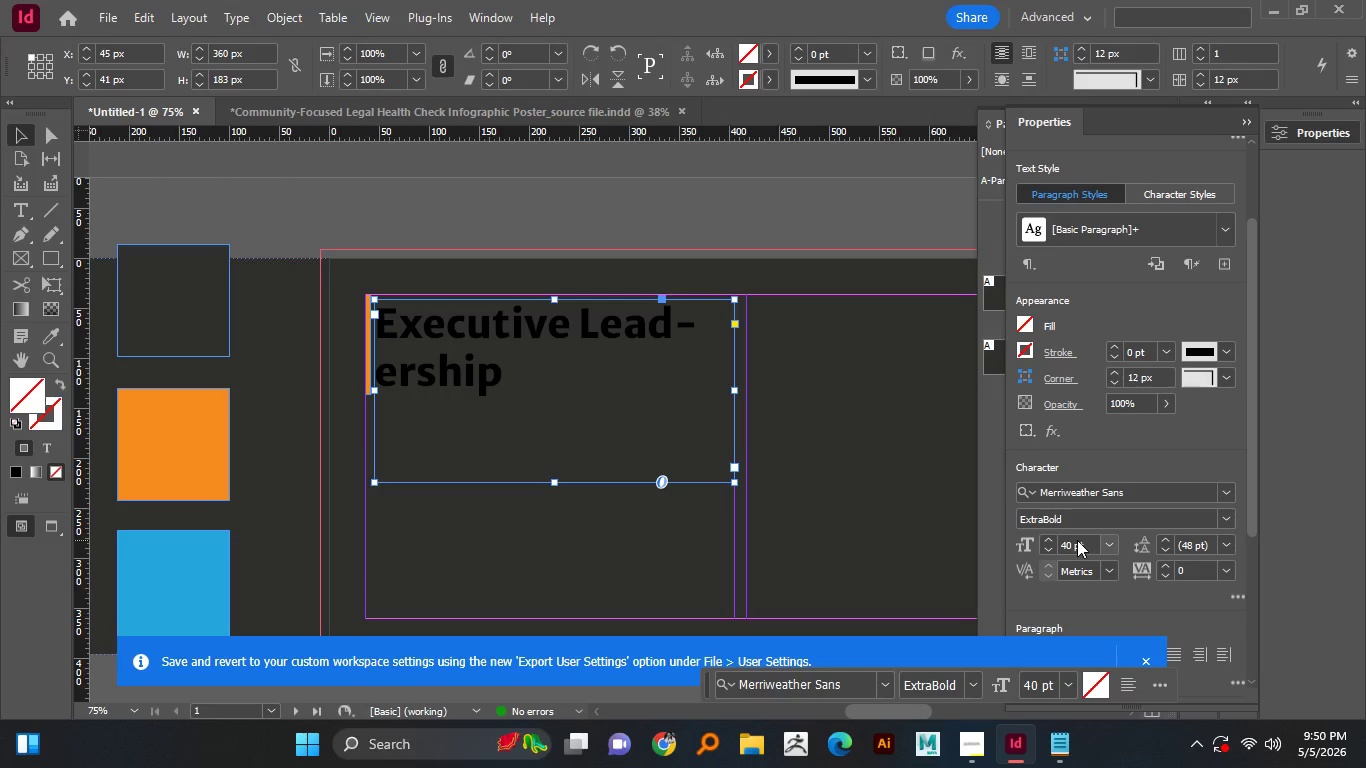 
key(Numpad0)
 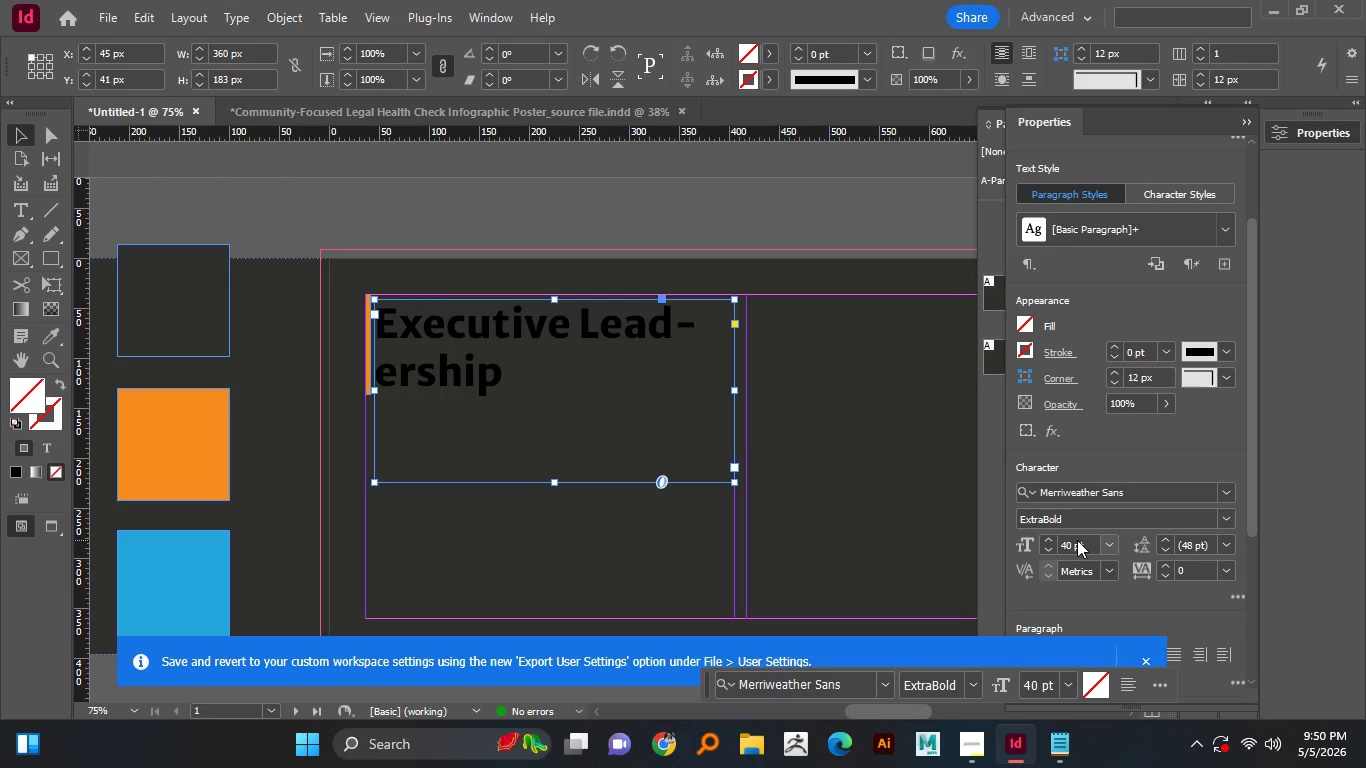 
key(NumpadEnter)
 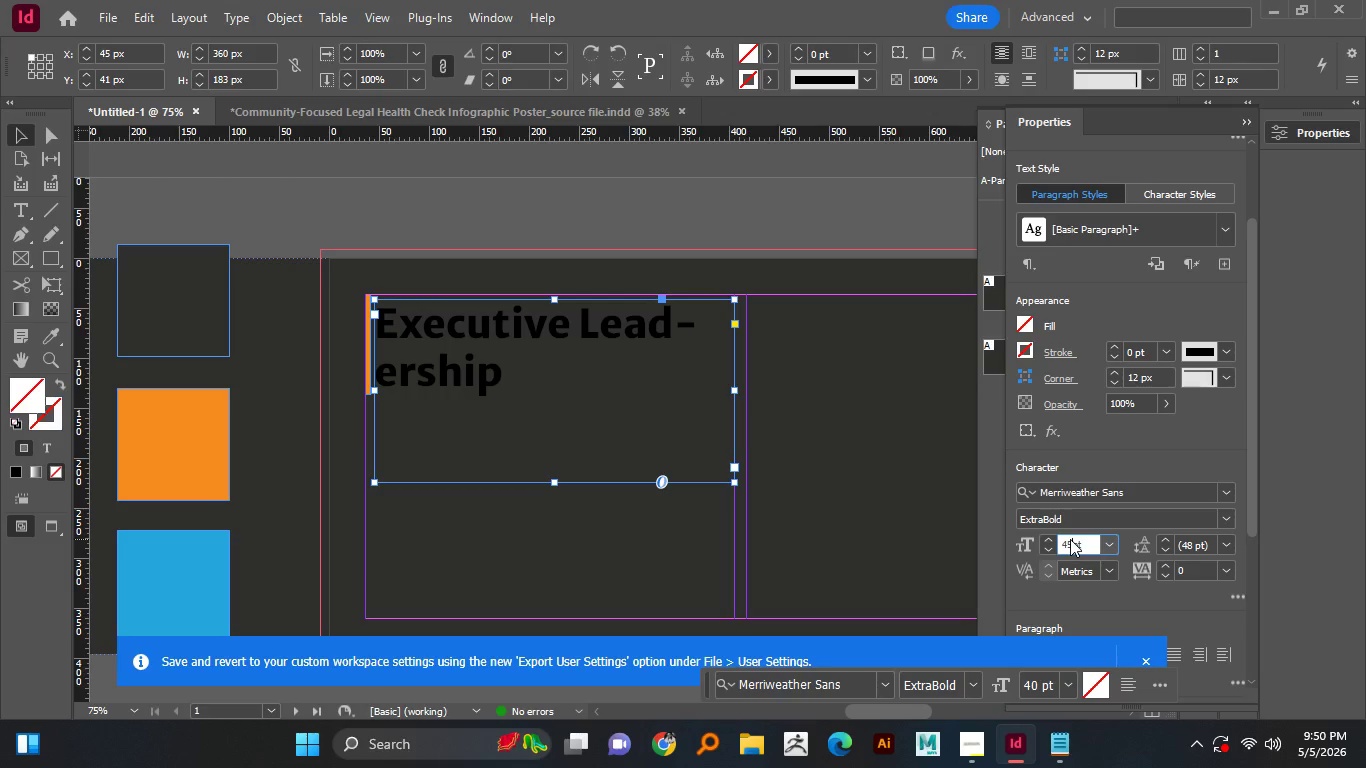 
double_click([1067, 540])
 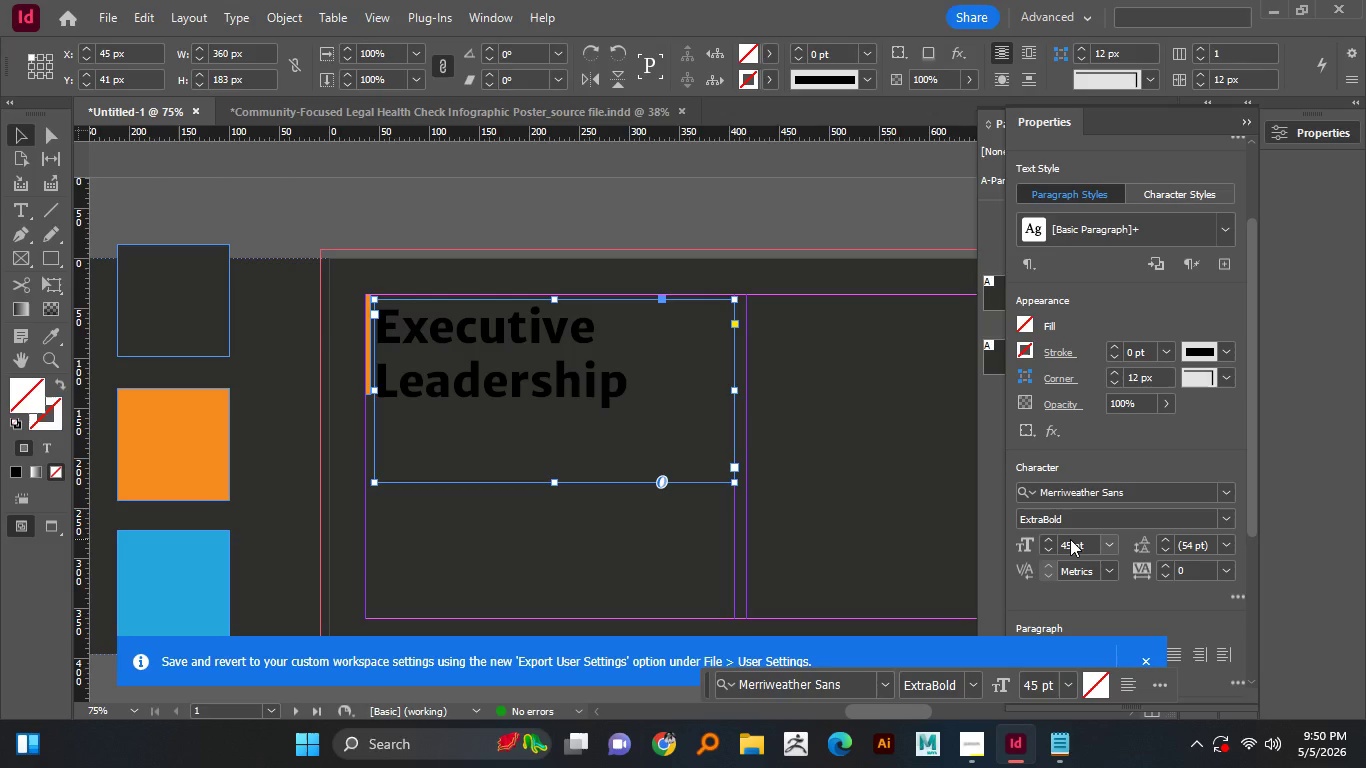 
triple_click([1067, 540])
 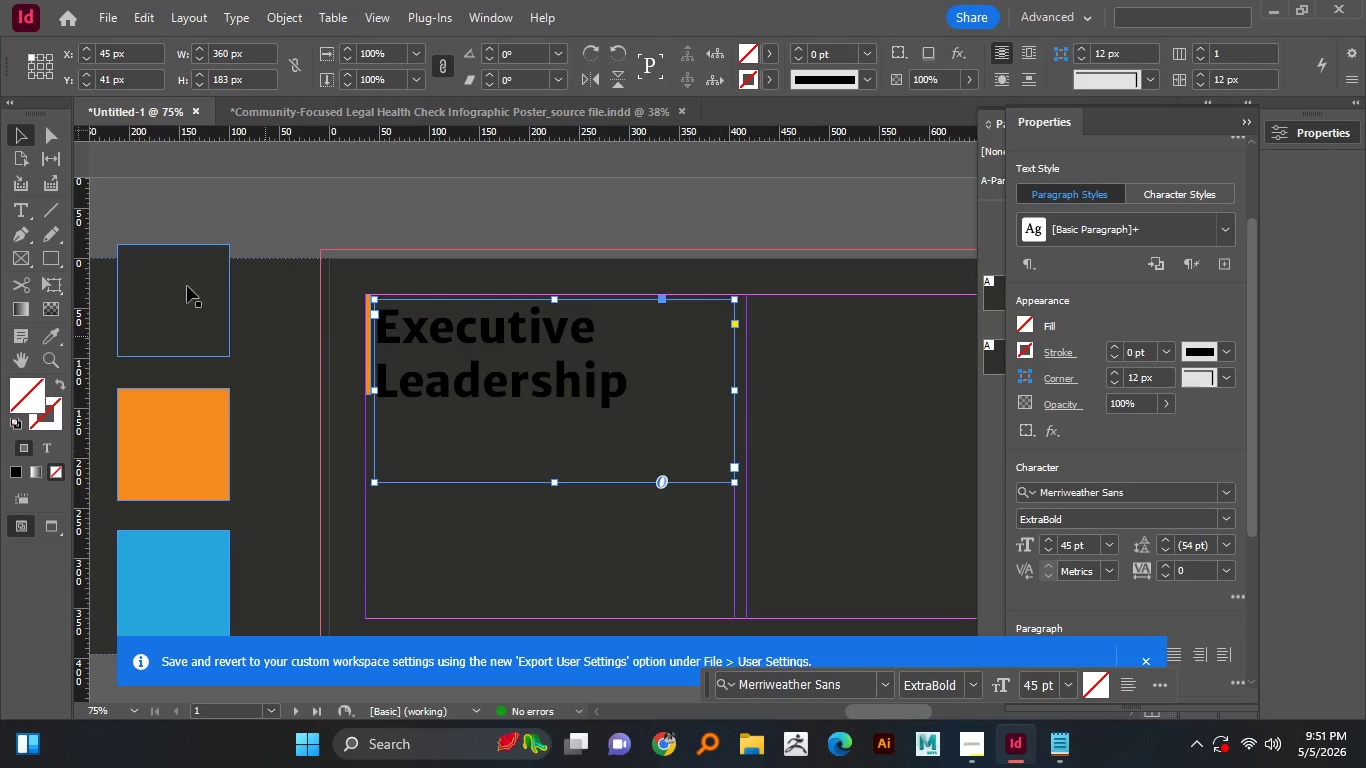 
key(Numpad4)
 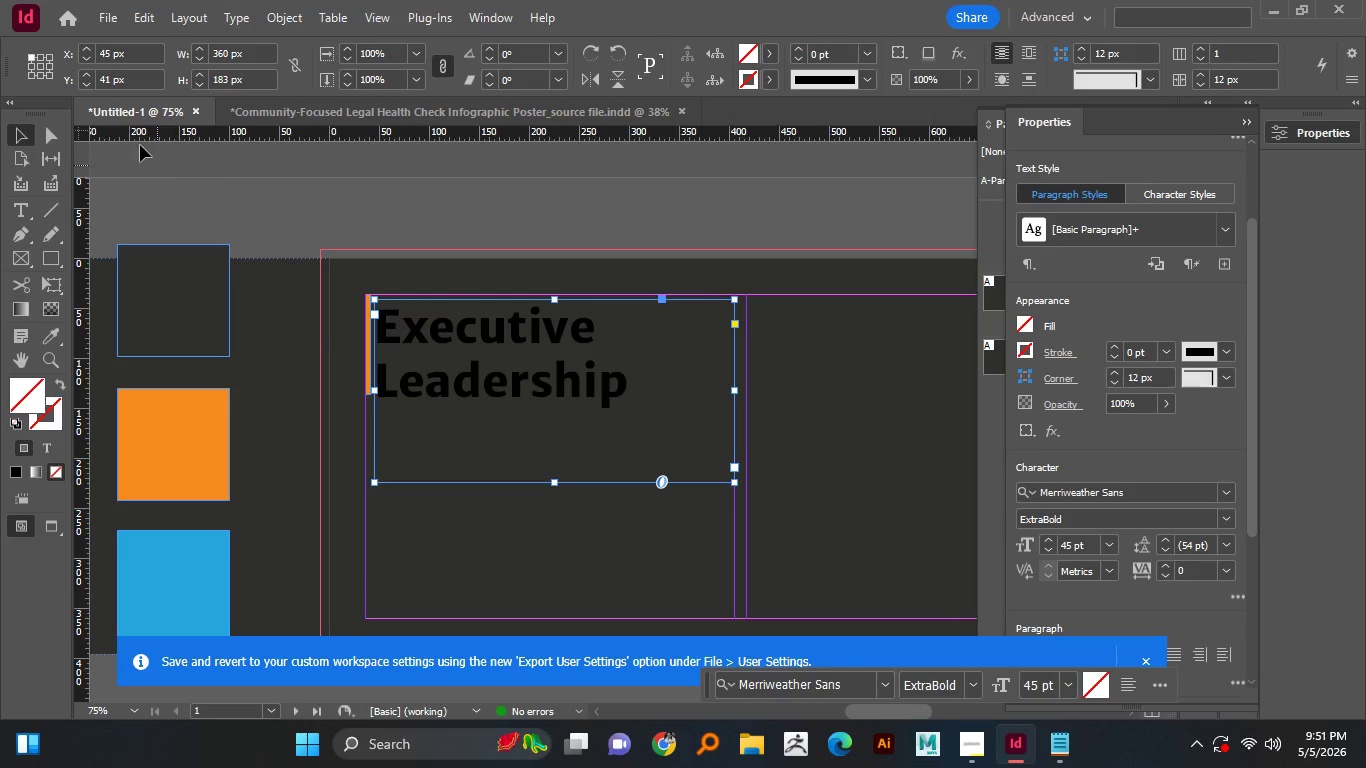 
key(Numpad5)
 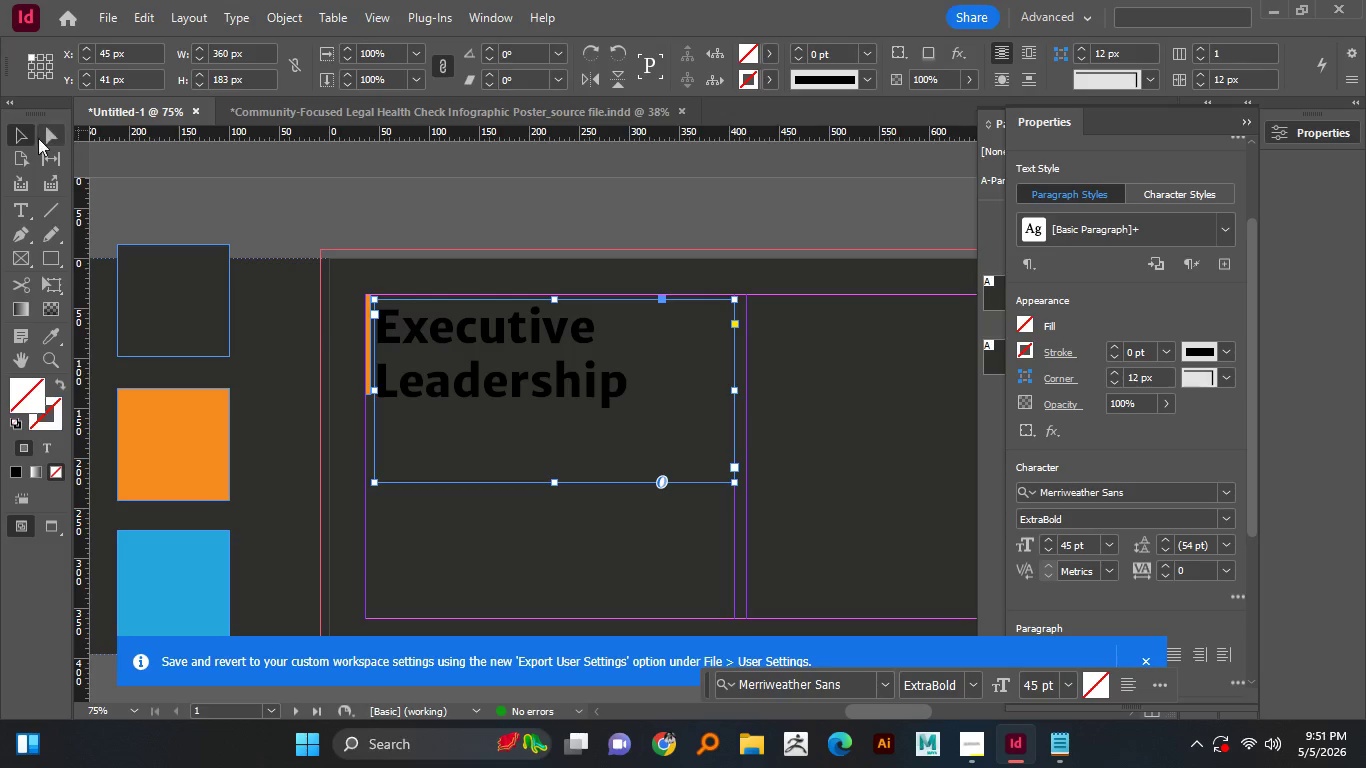 
key(NumpadEnter)
 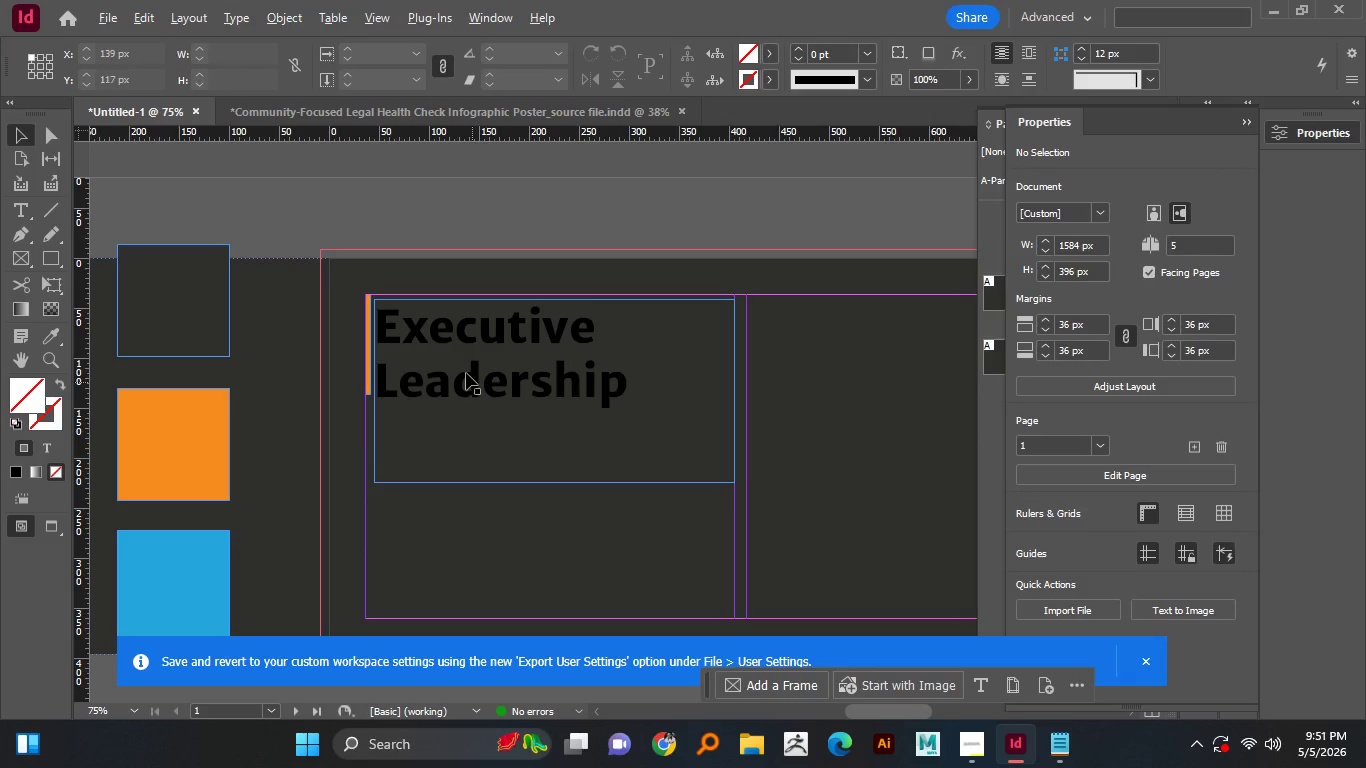 
double_click([222, 212])
 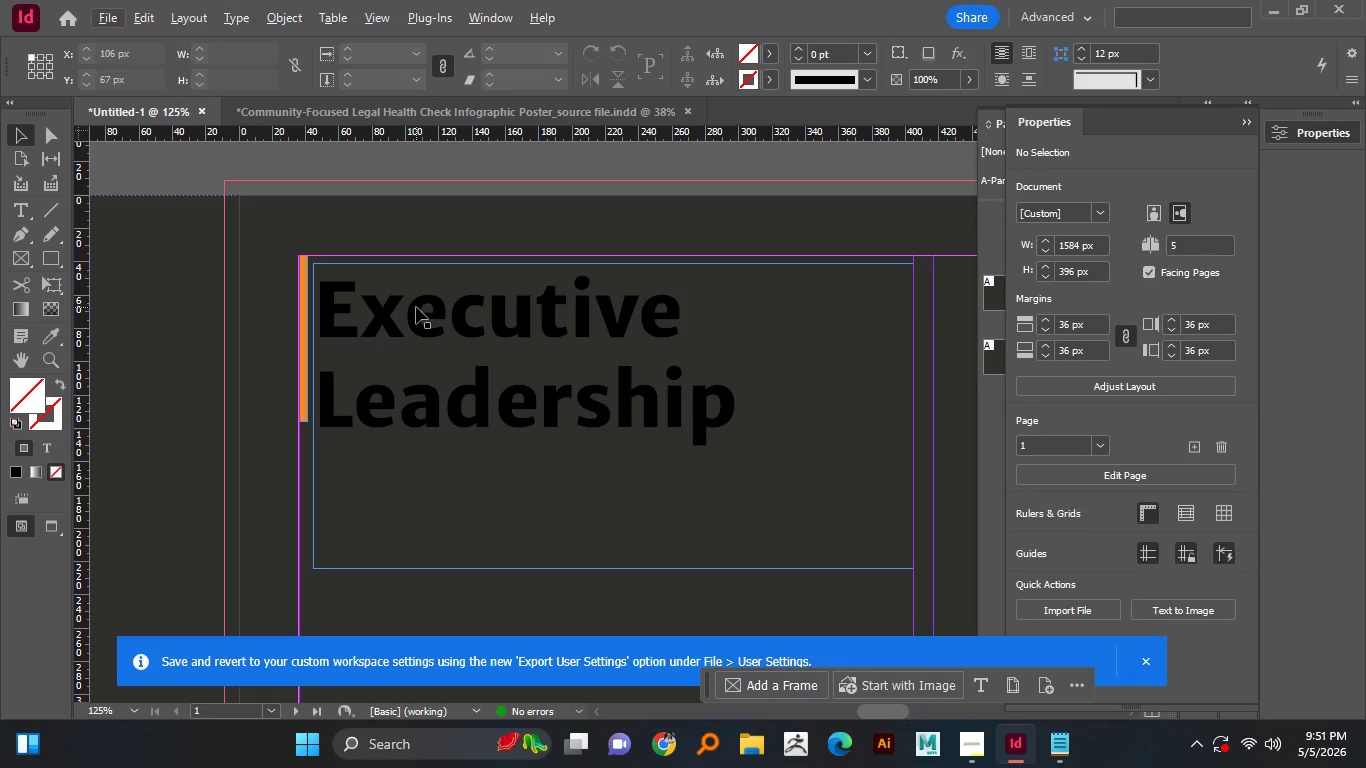 
hold_key(key=AltLeft, duration=1.31)
scroll: coordinate [466, 373], scroll_direction: none, amount: 0.0
 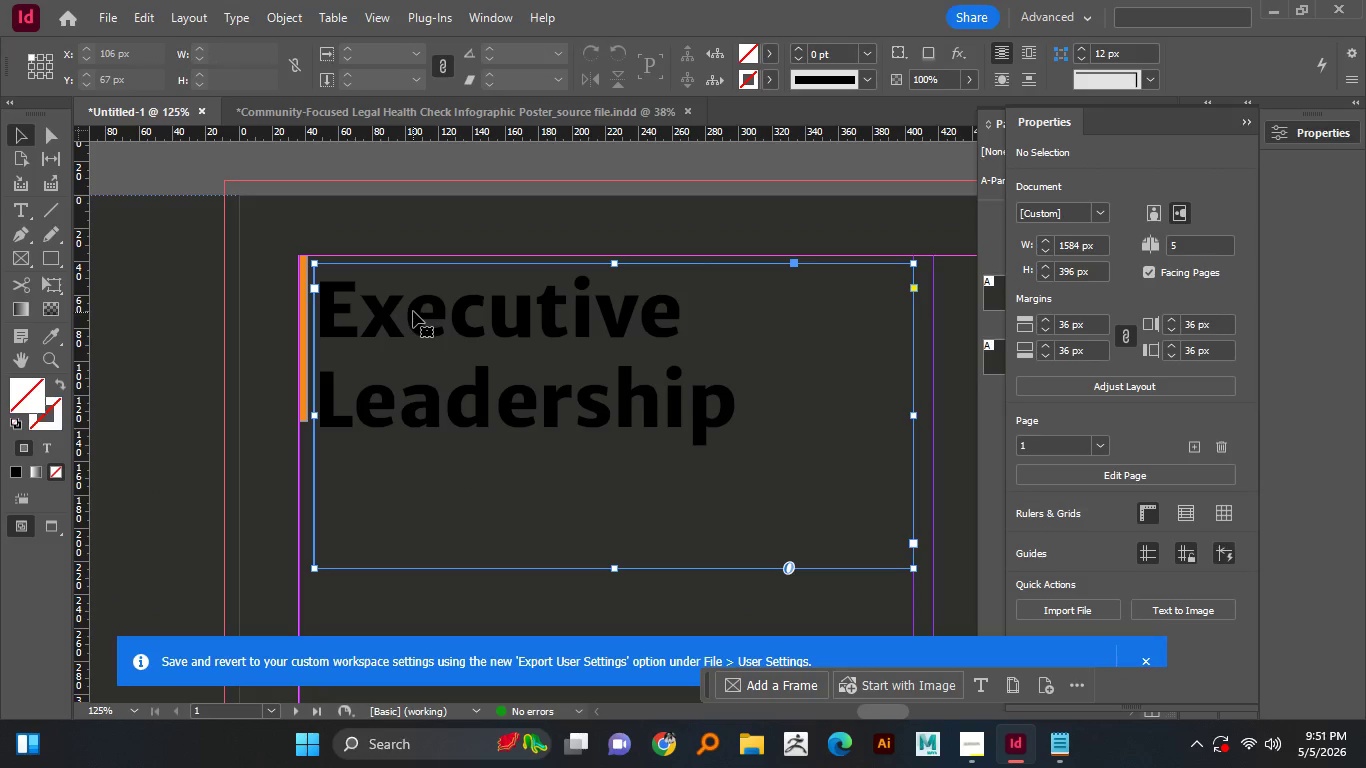 
scroll: coordinate [466, 373], scroll_direction: up, amount: 1.0
 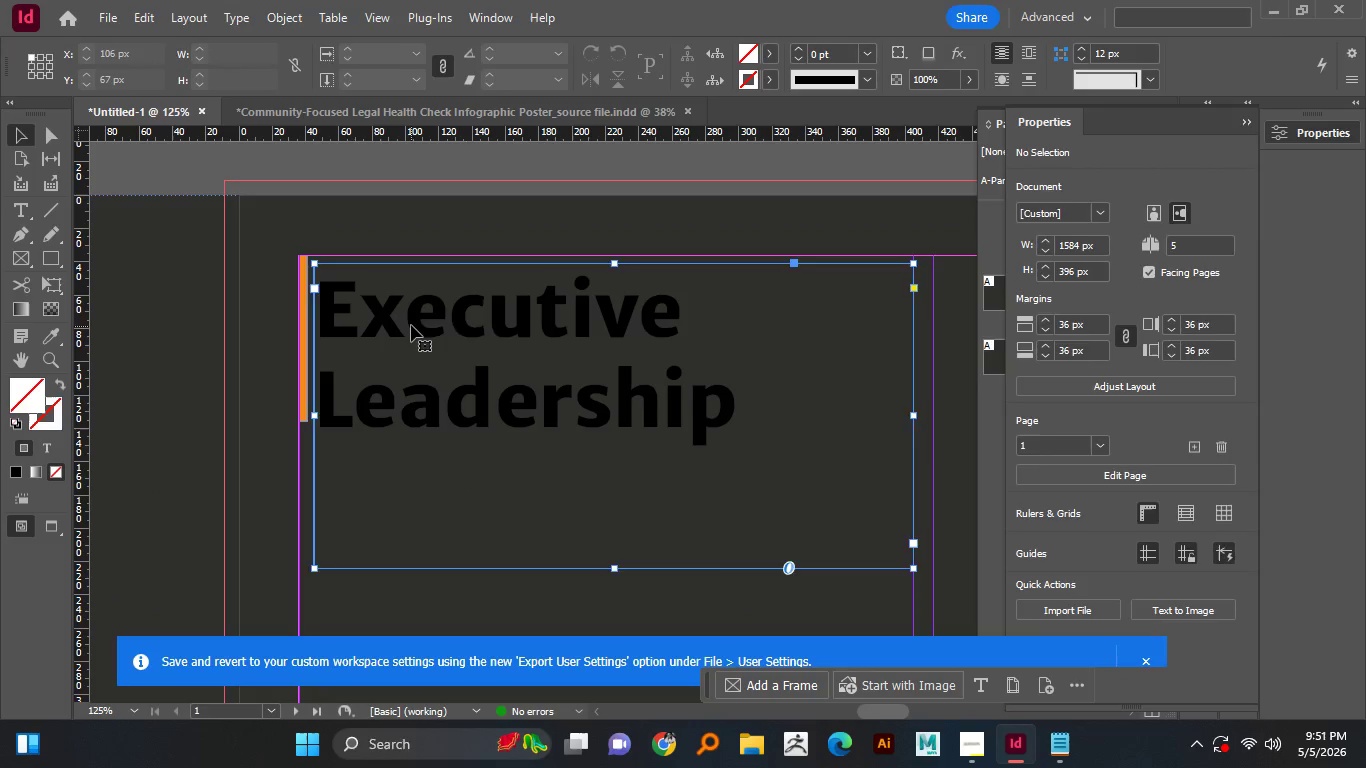 
left_click([416, 307])
 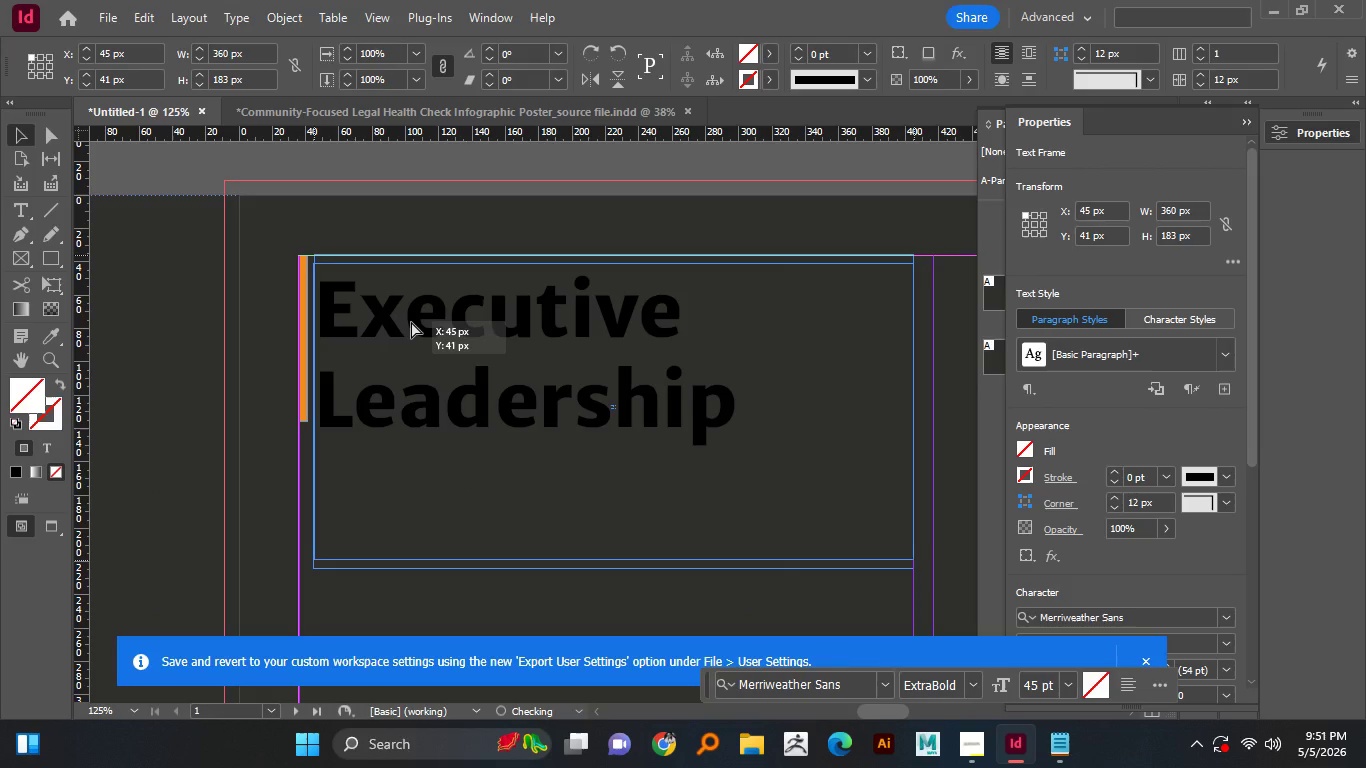 
left_click_drag(start_coordinate=[412, 316], to_coordinate=[413, 304])
 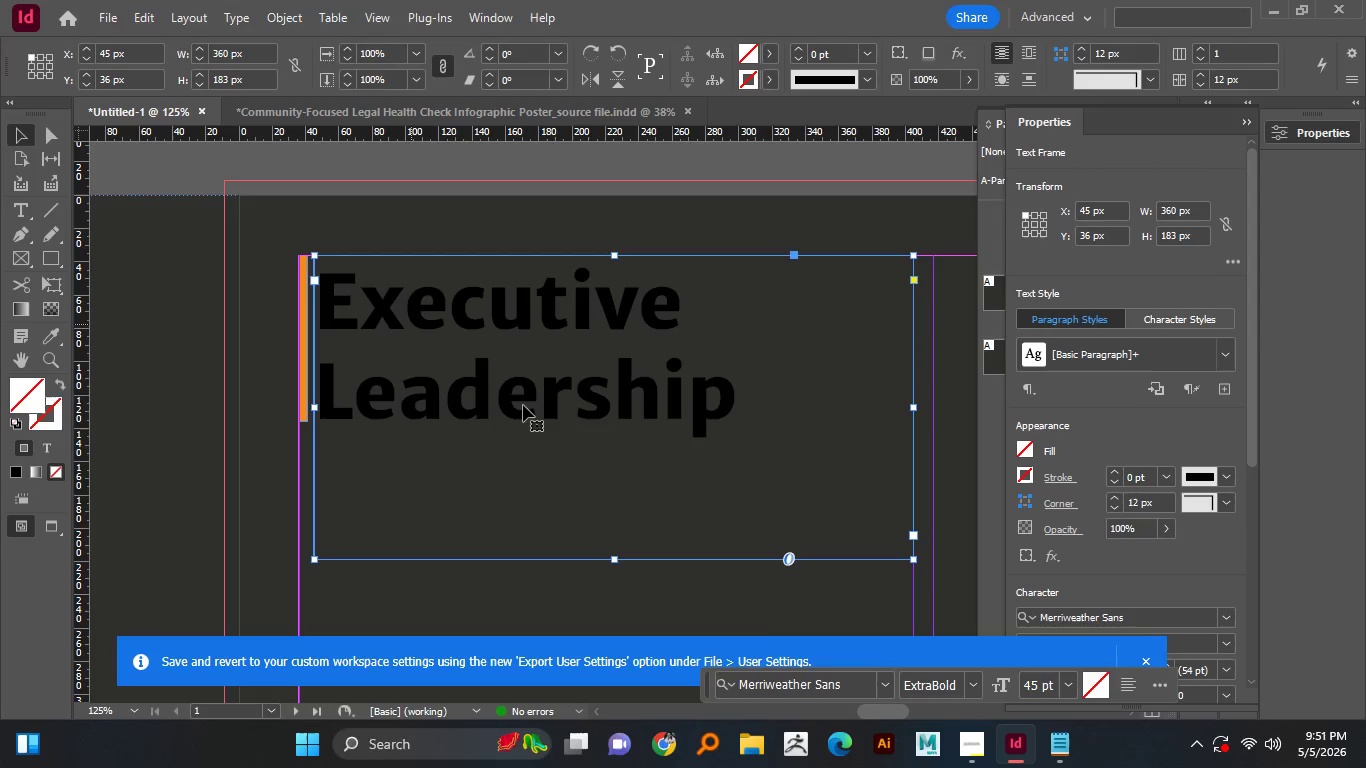 
hold_key(key=ShiftLeft, duration=0.83)
 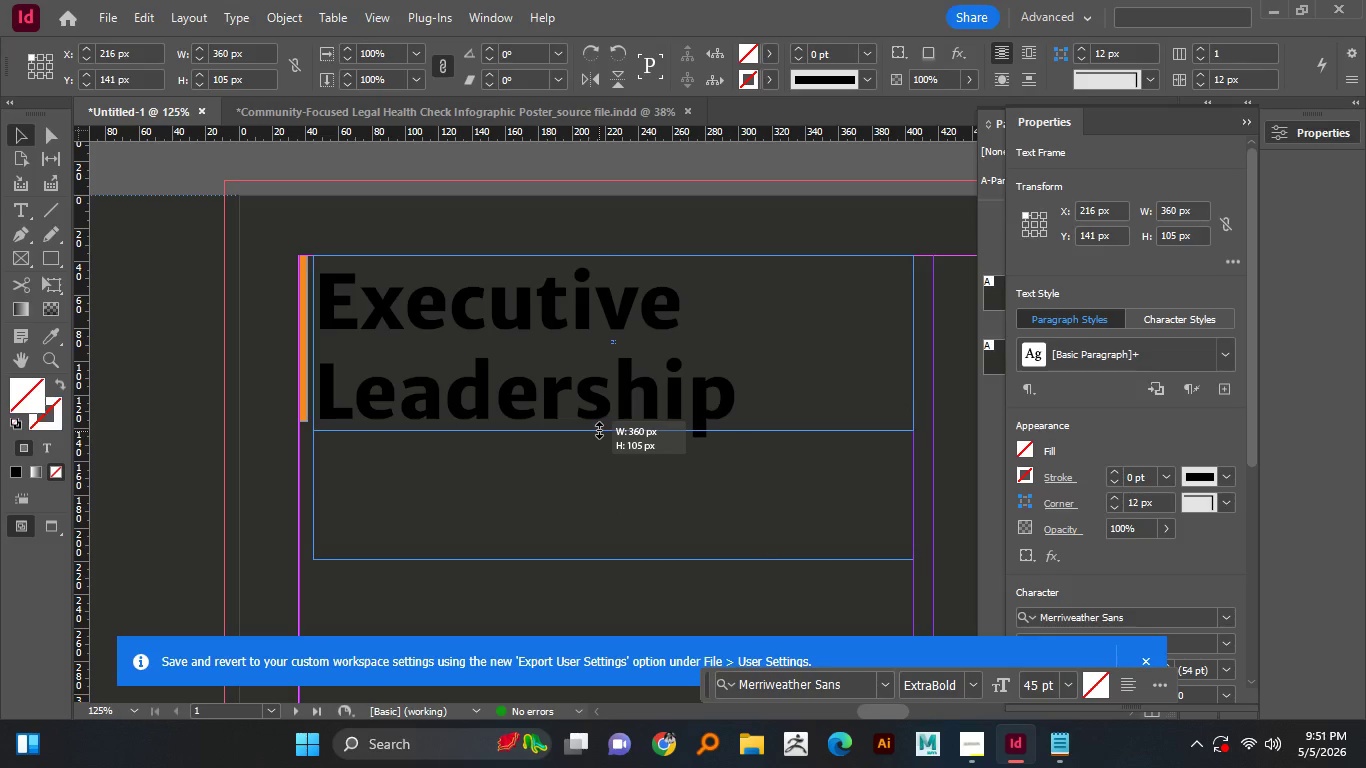 
left_click_drag(start_coordinate=[617, 560], to_coordinate=[599, 429])
 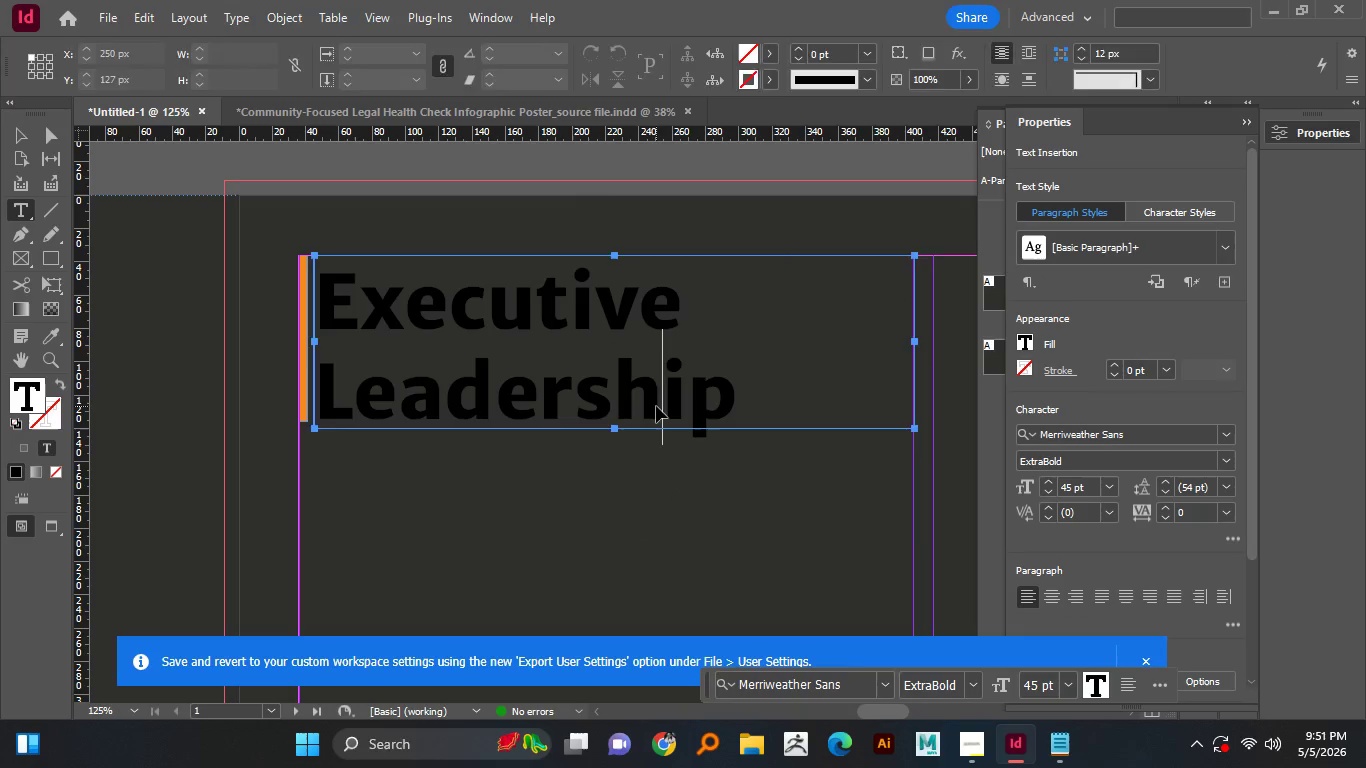 
left_click([667, 479])
 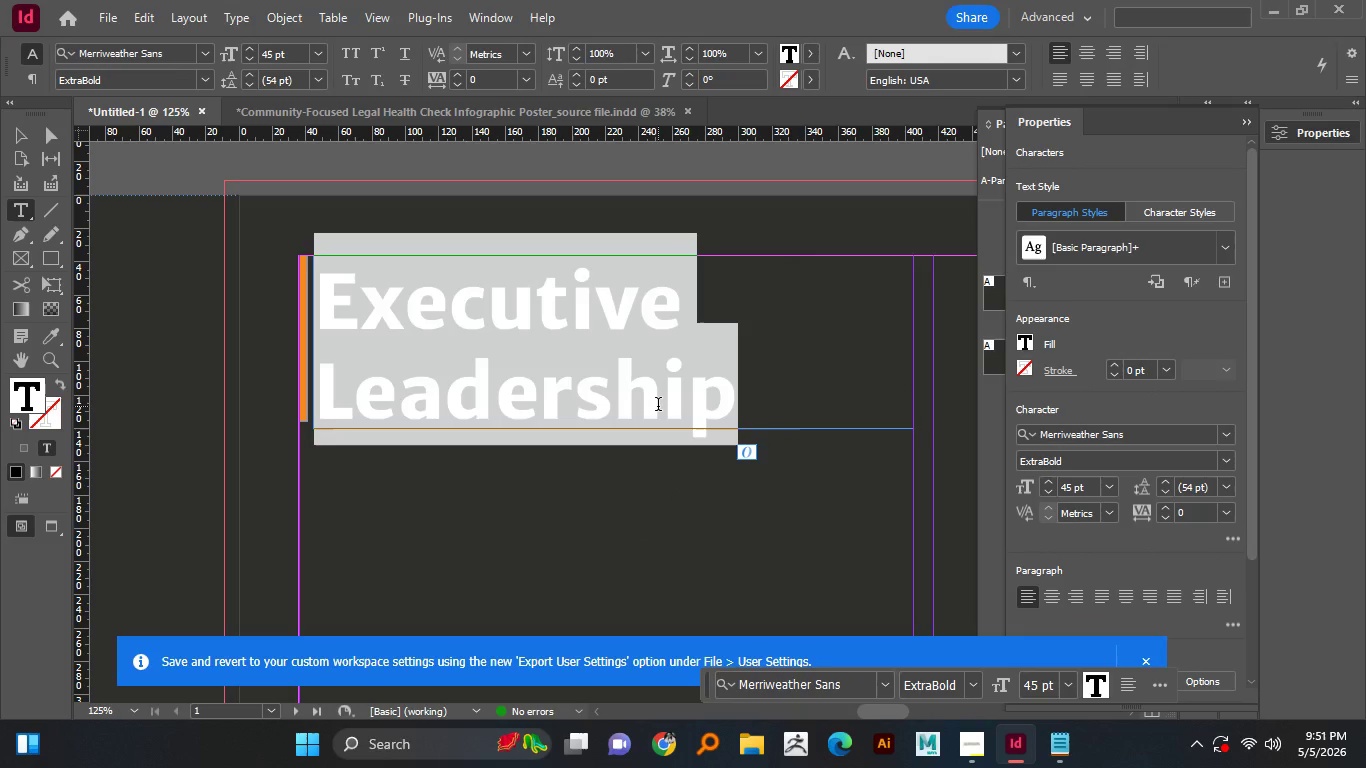 
double_click([656, 406])
 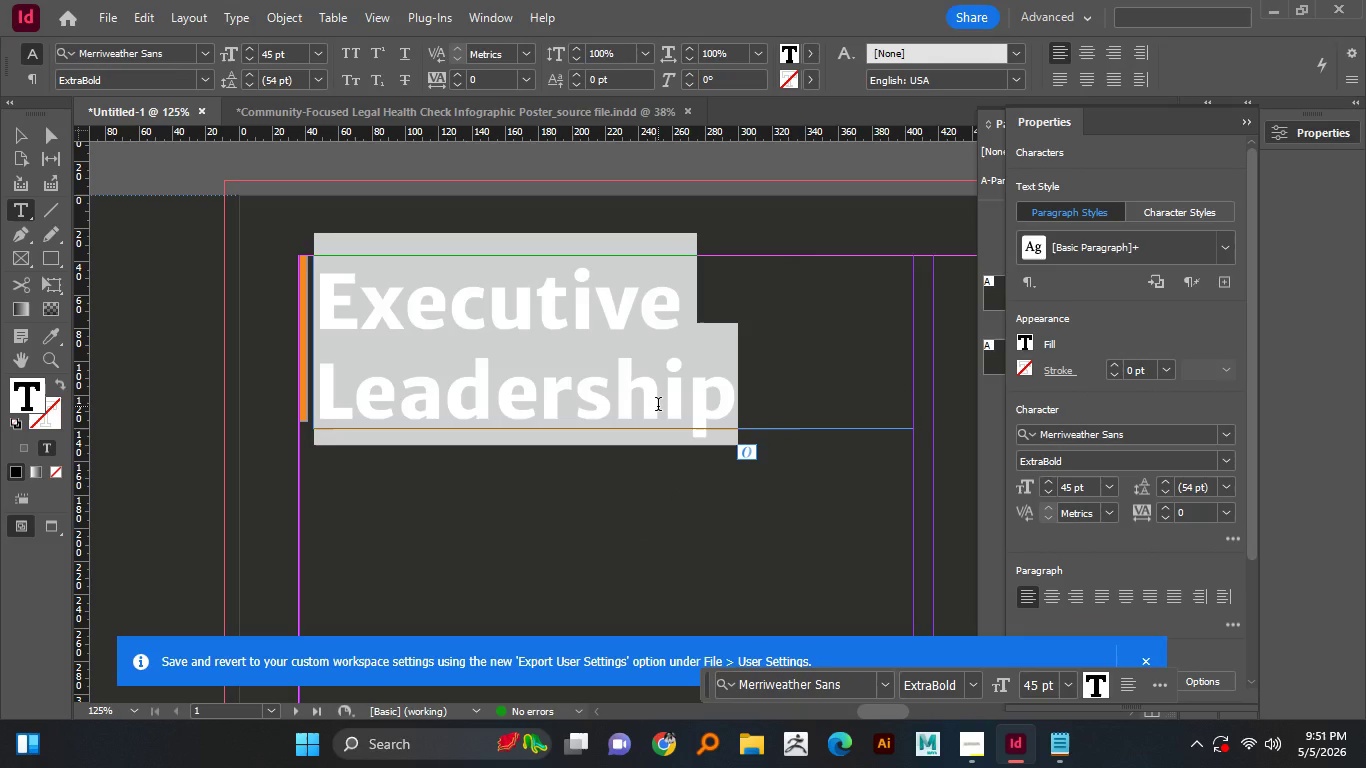 
key(Control+A)
 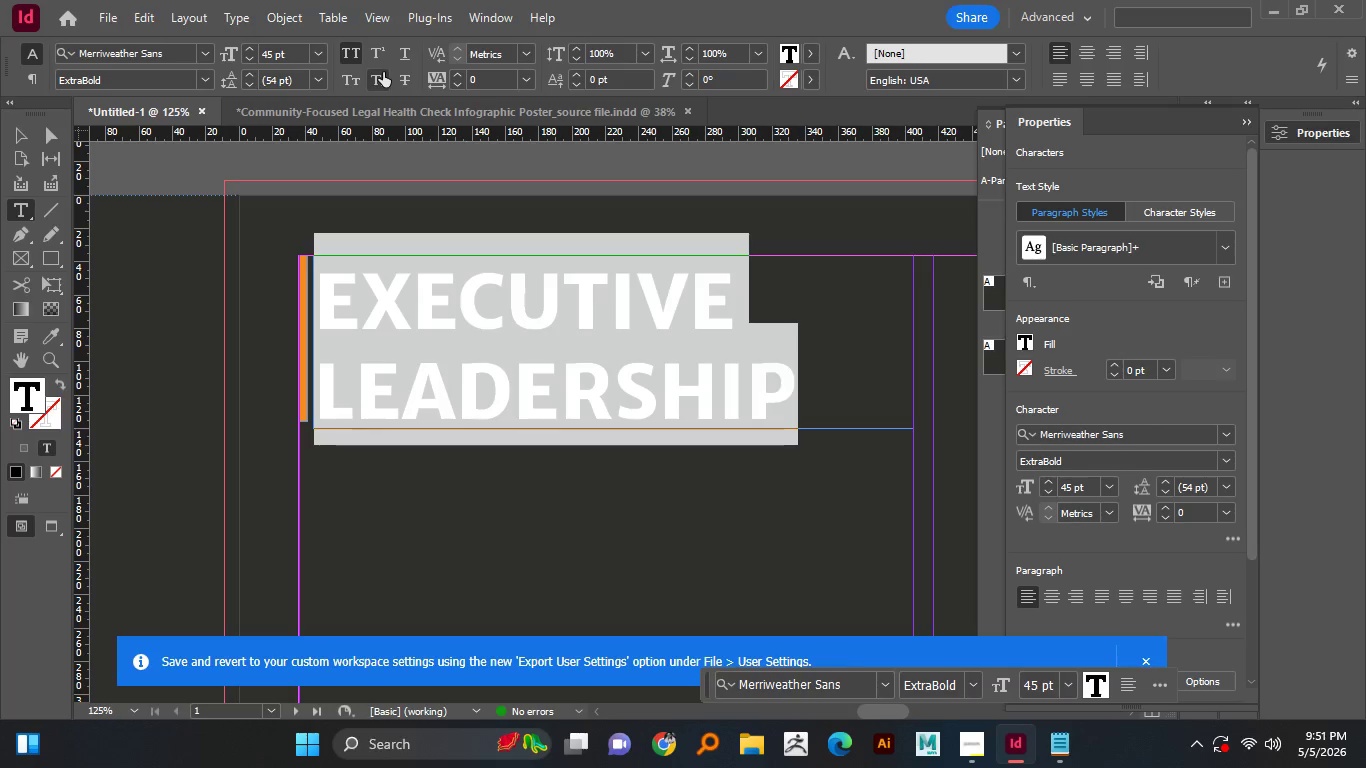 
wait(30.12)
 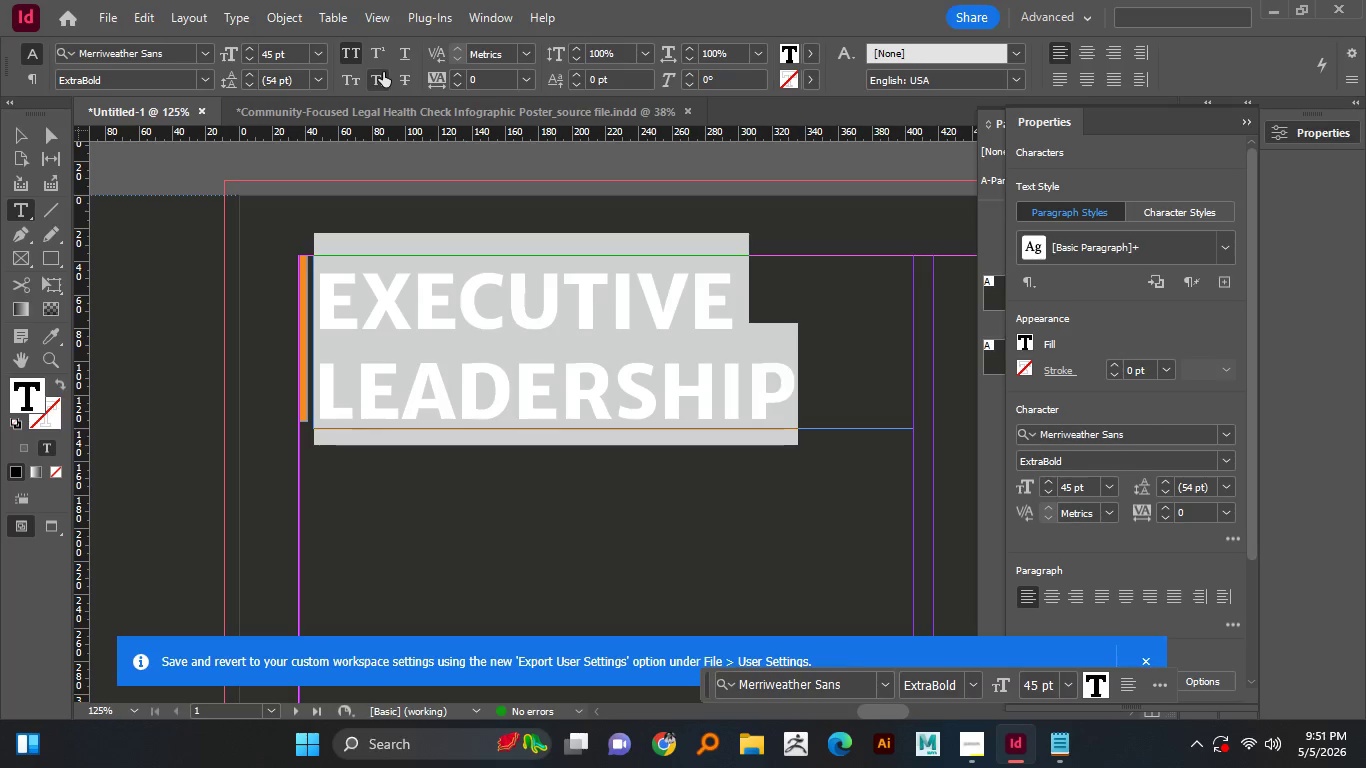 
left_click([495, 489])
 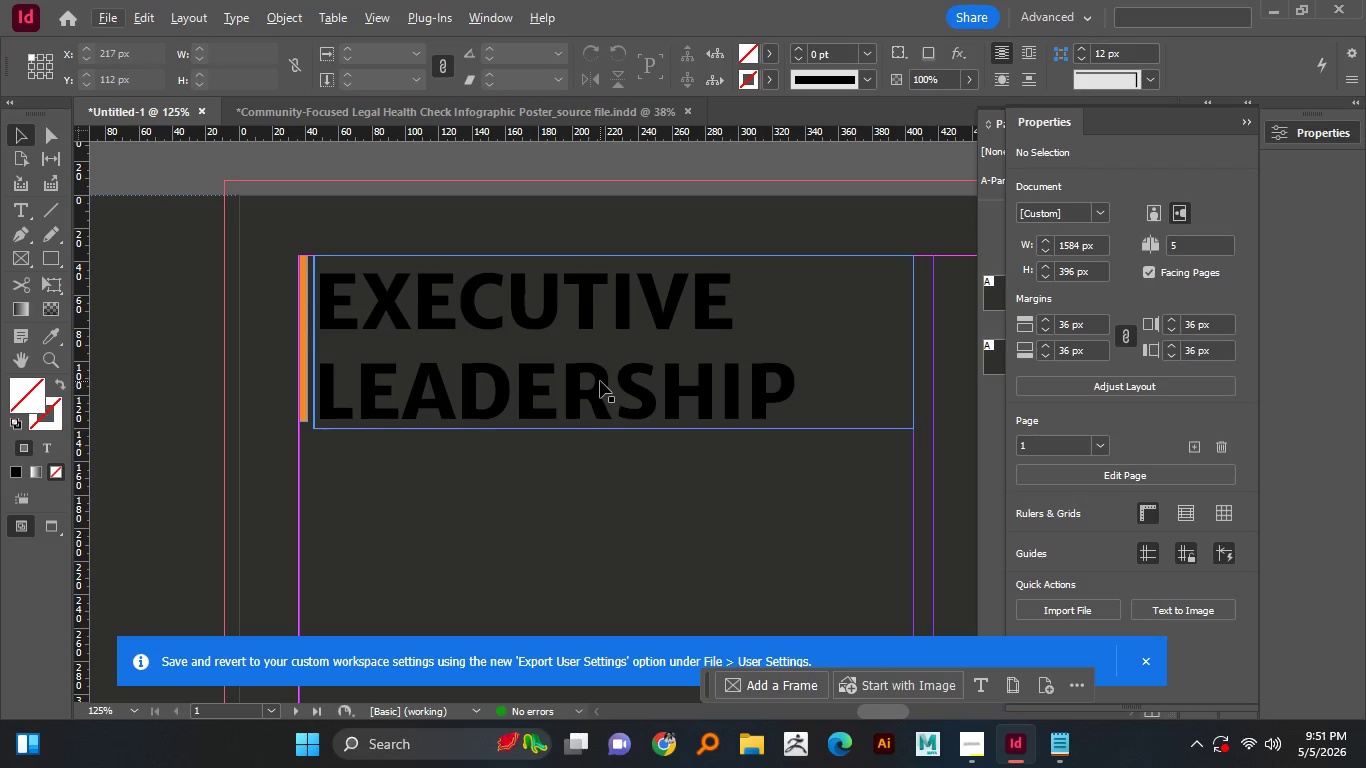 
hold_key(key=AltLeft, duration=1.09)
 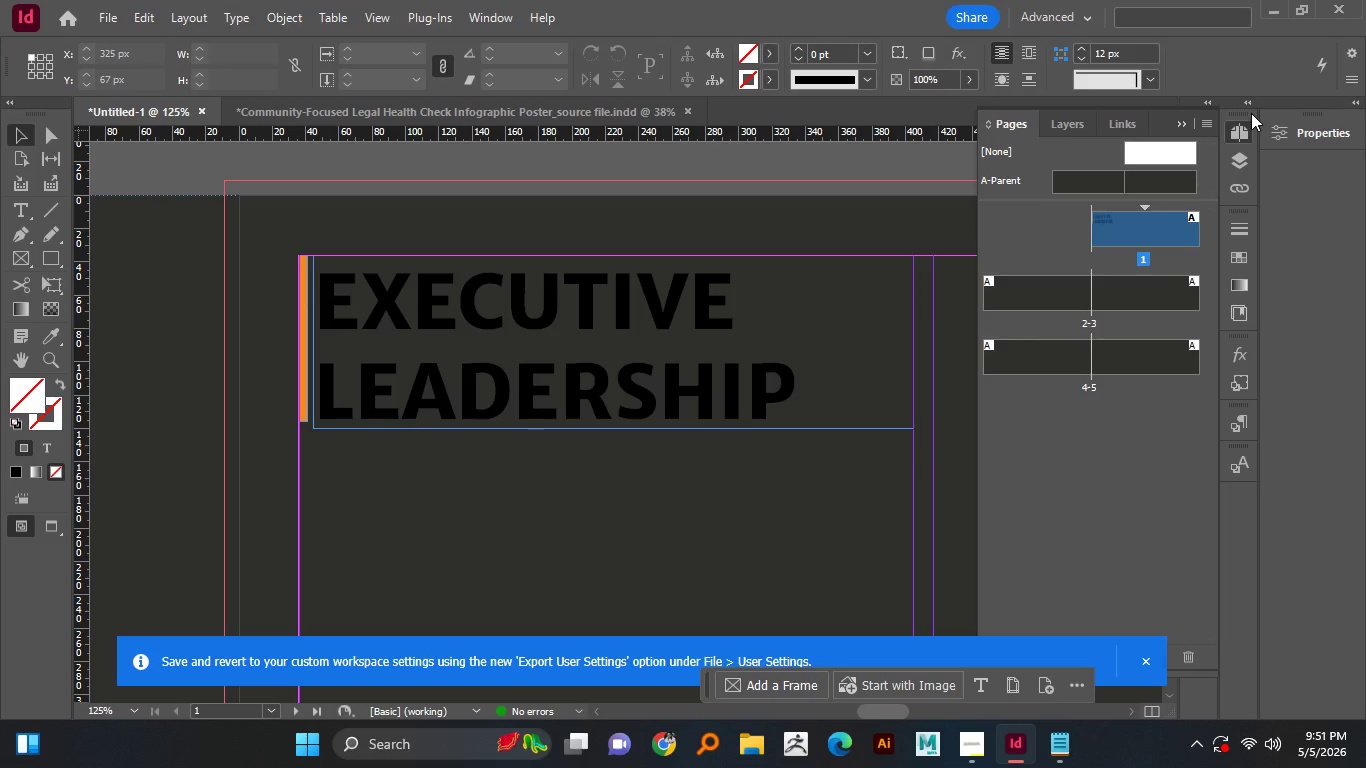 
wait(5.81)
 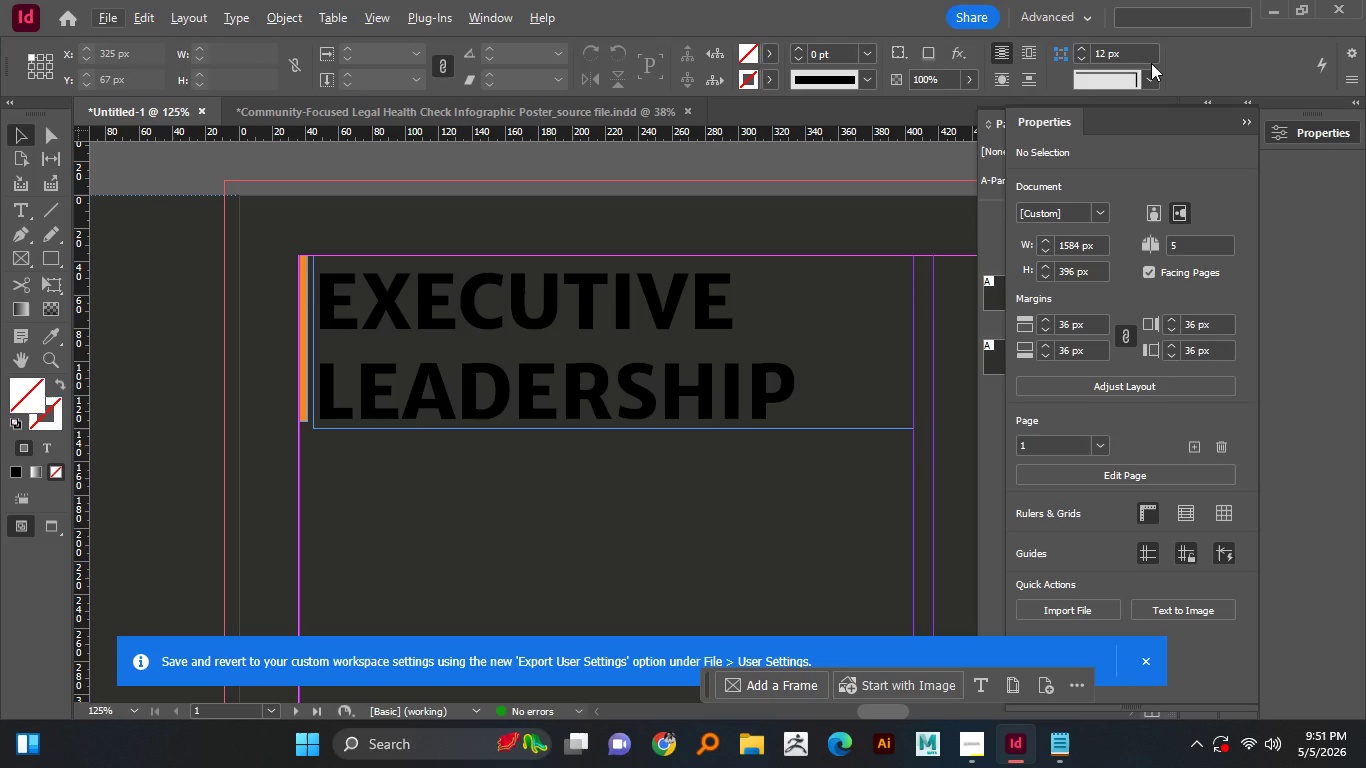 
left_click([1251, 118])
 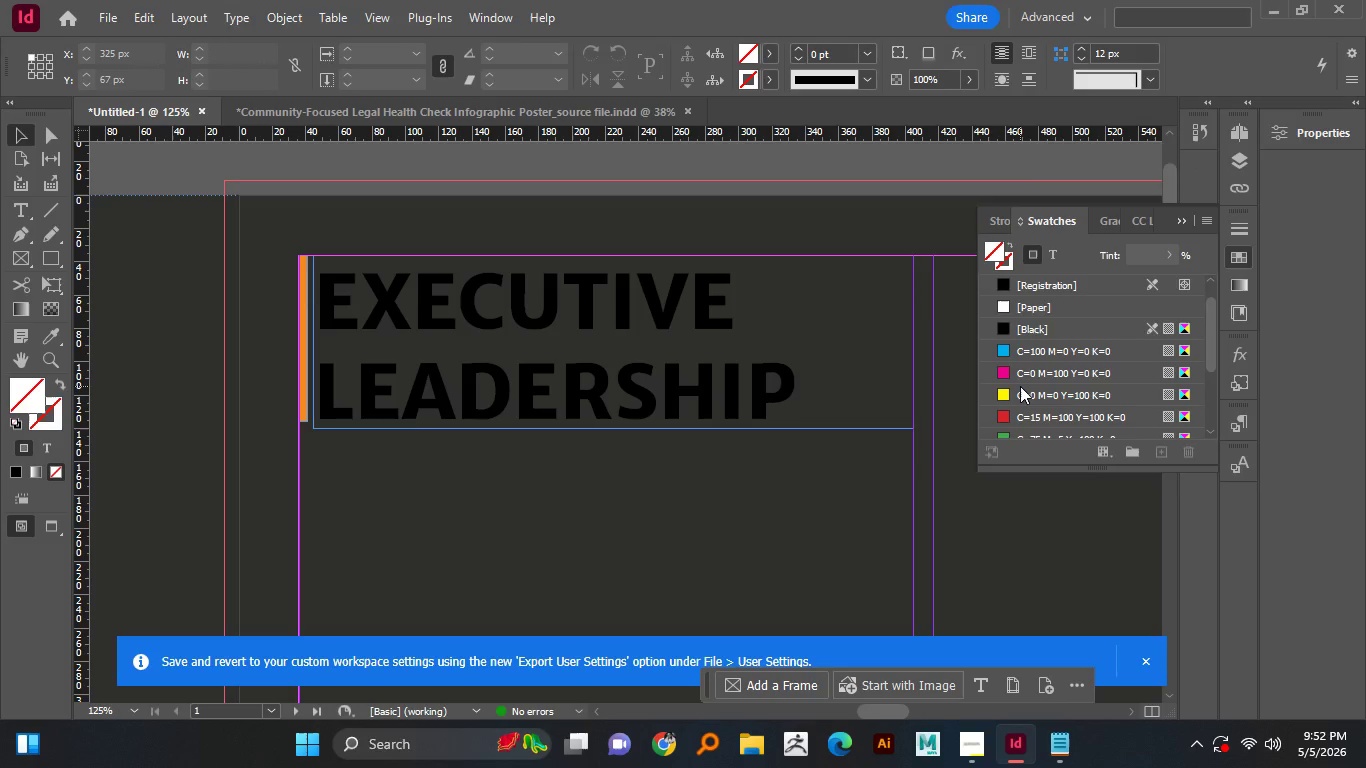 
left_click([1244, 255])
 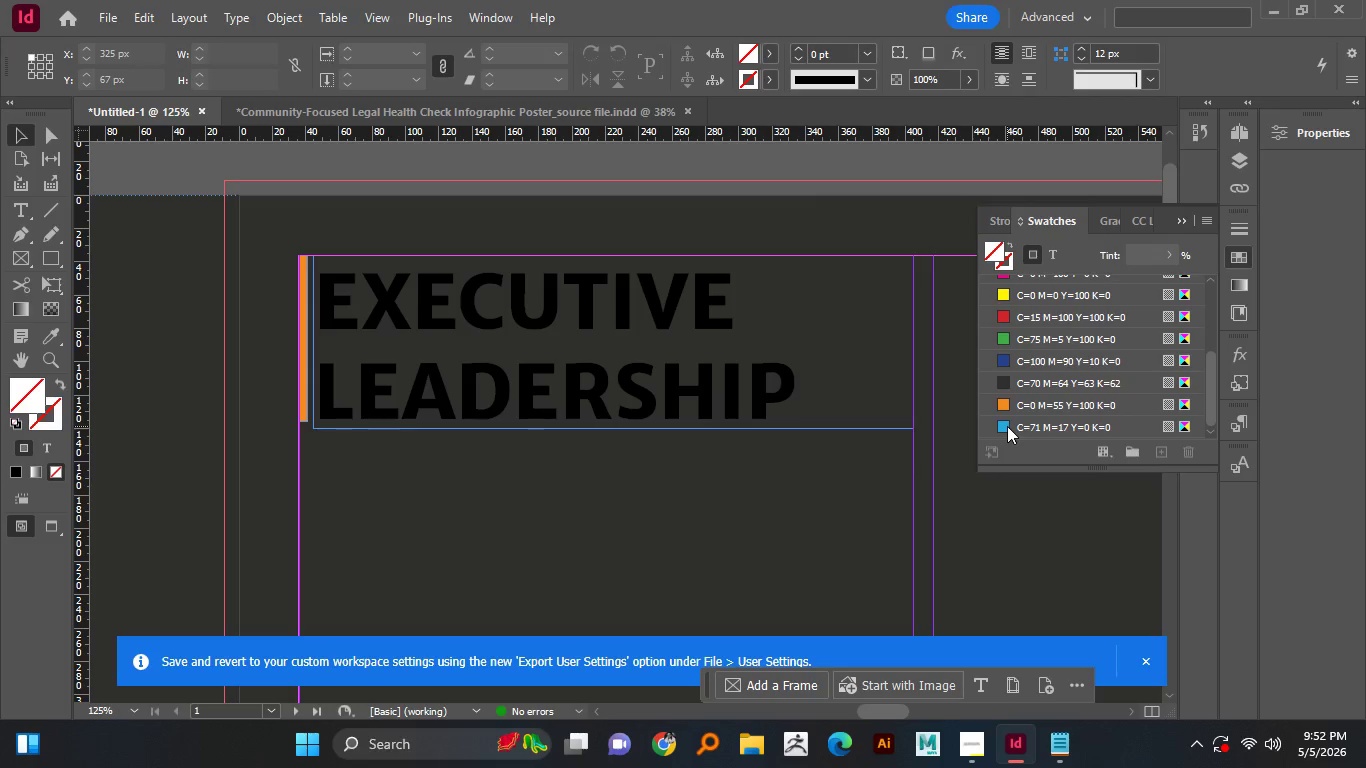 
scroll: coordinate [1021, 388], scroll_direction: down, amount: 7.0
 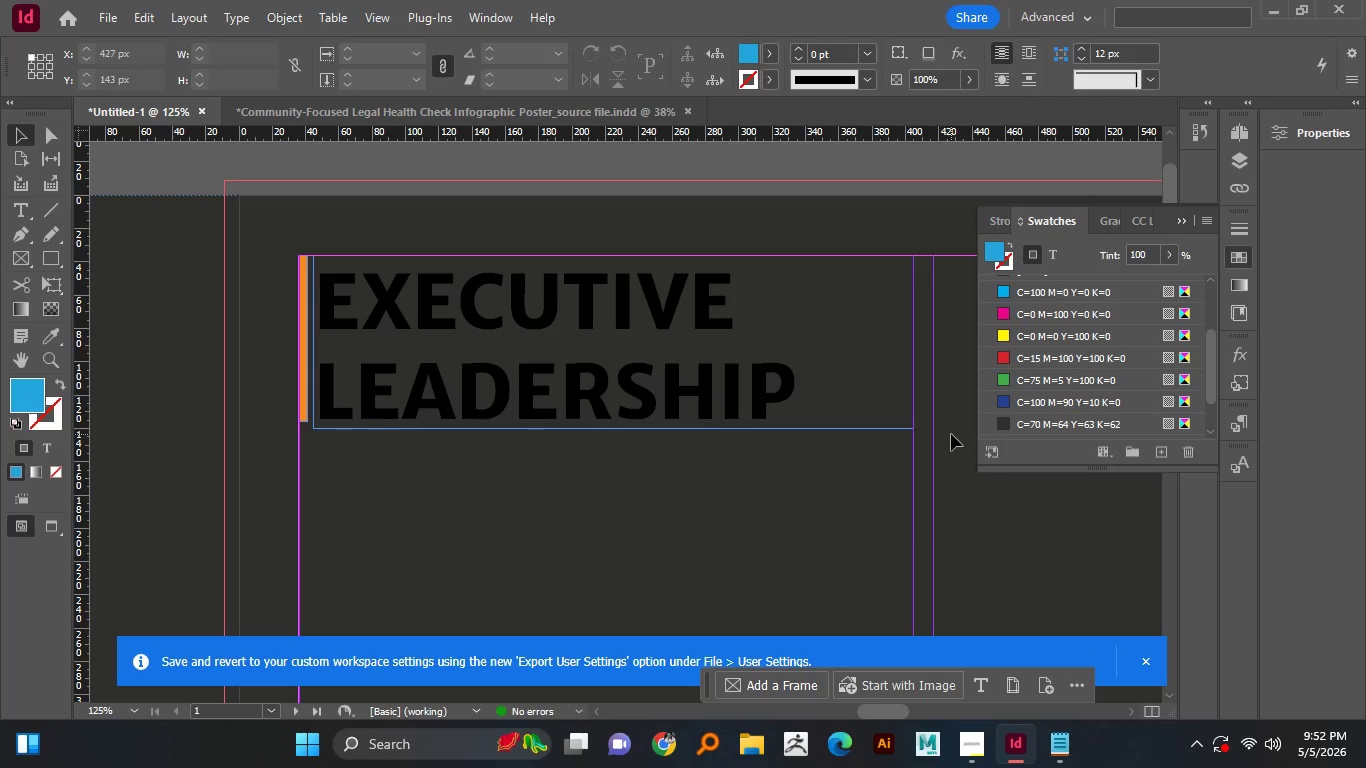 
left_click([1007, 426])
 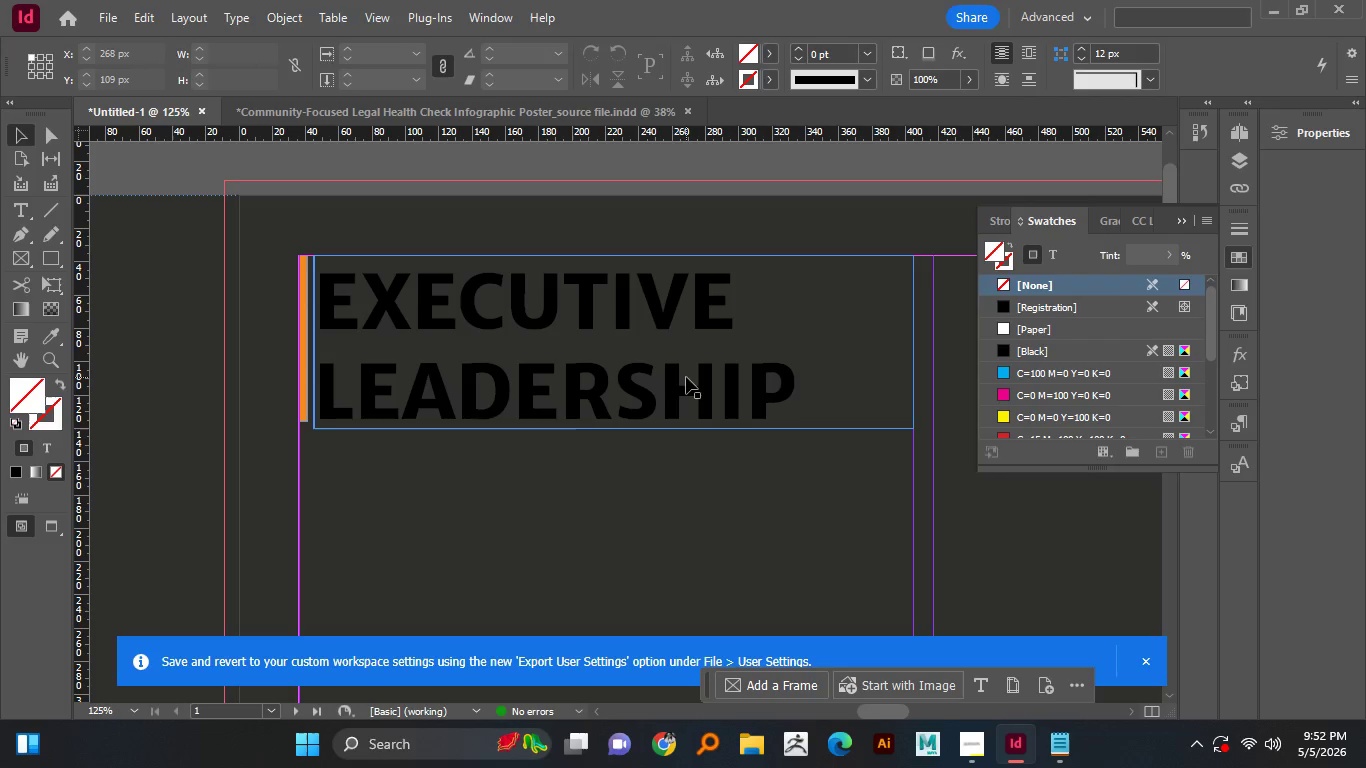 
key(Control+Z)
 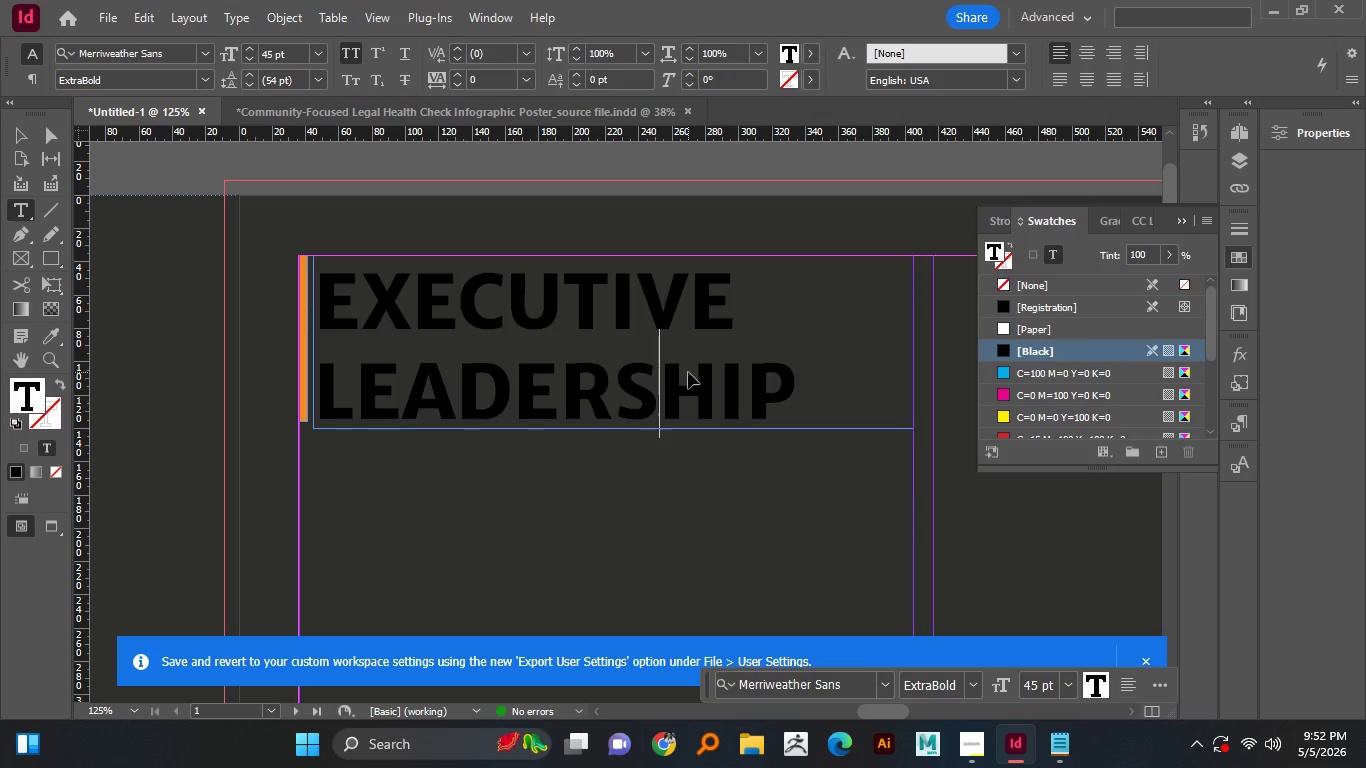 
double_click([685, 374])
 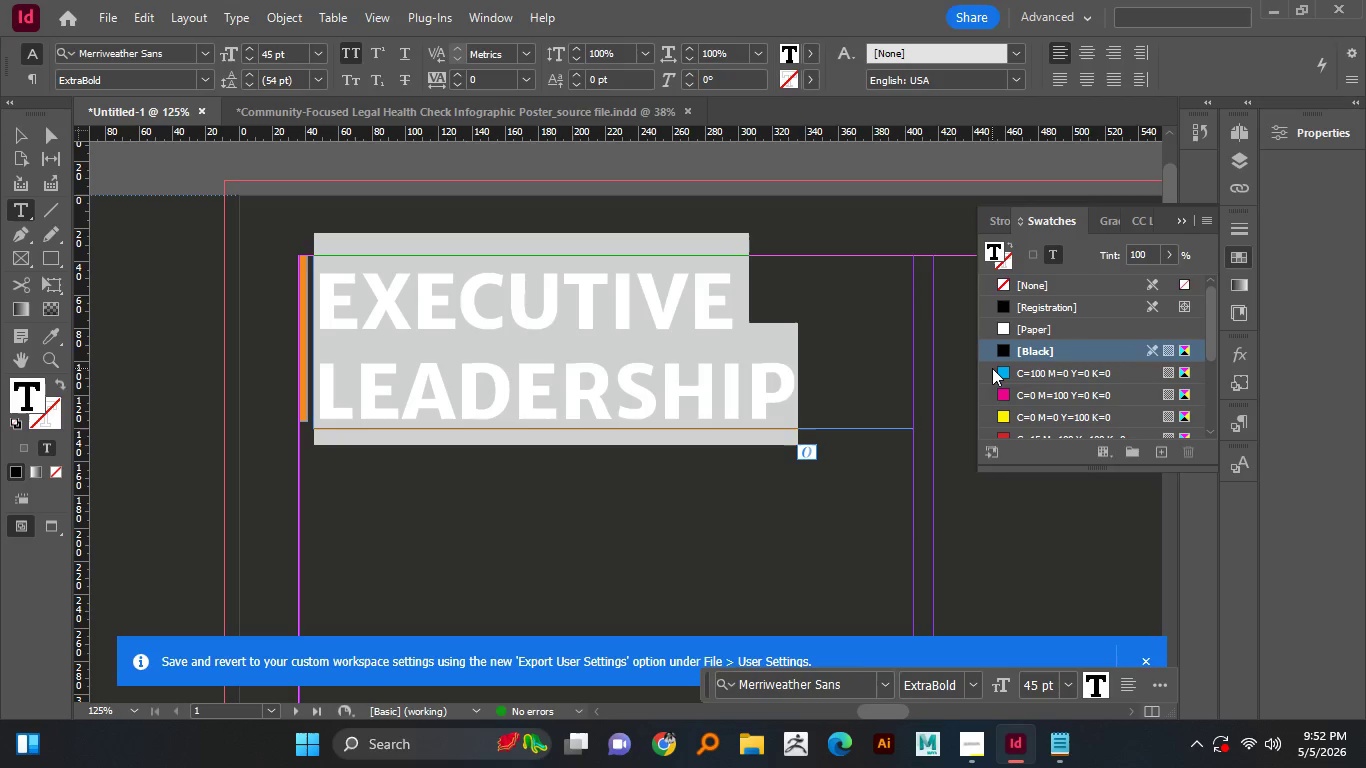 
double_click([688, 372])
 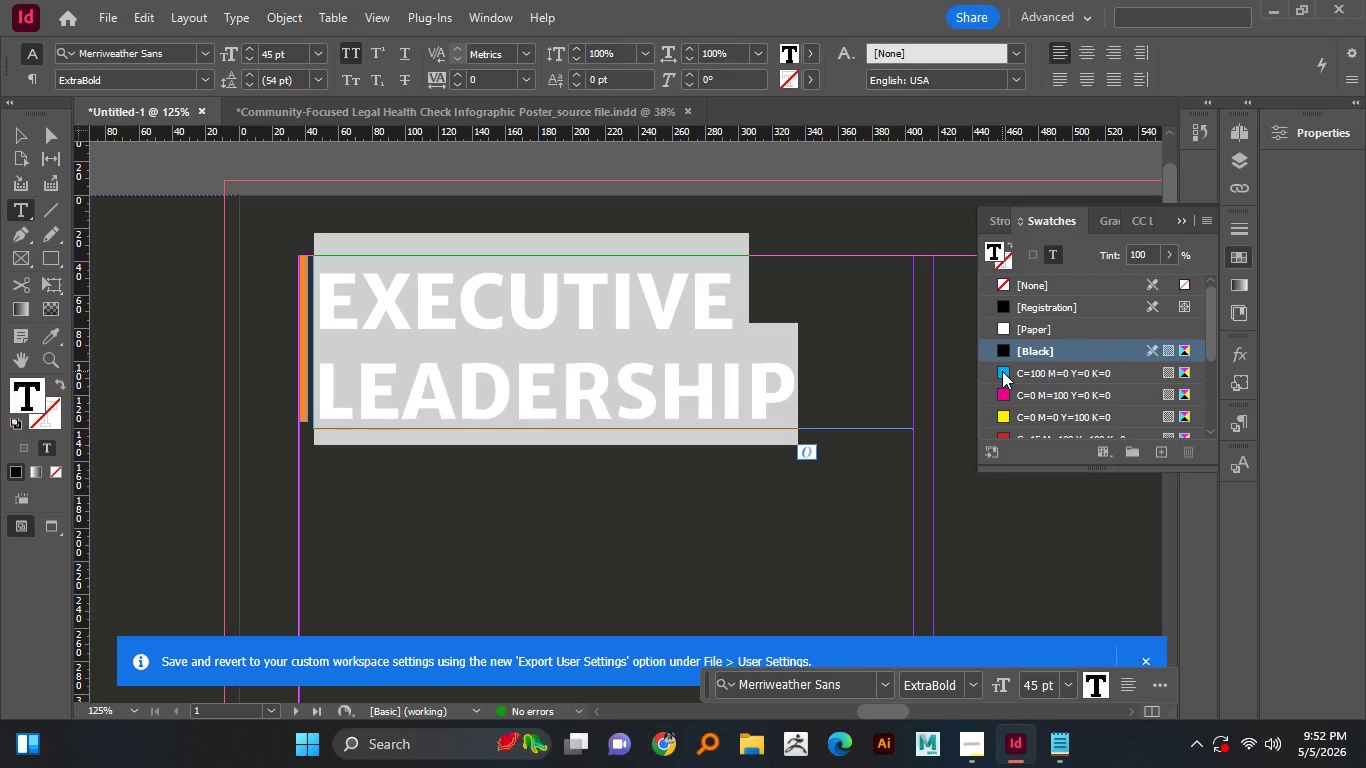 
key(Control+A)
 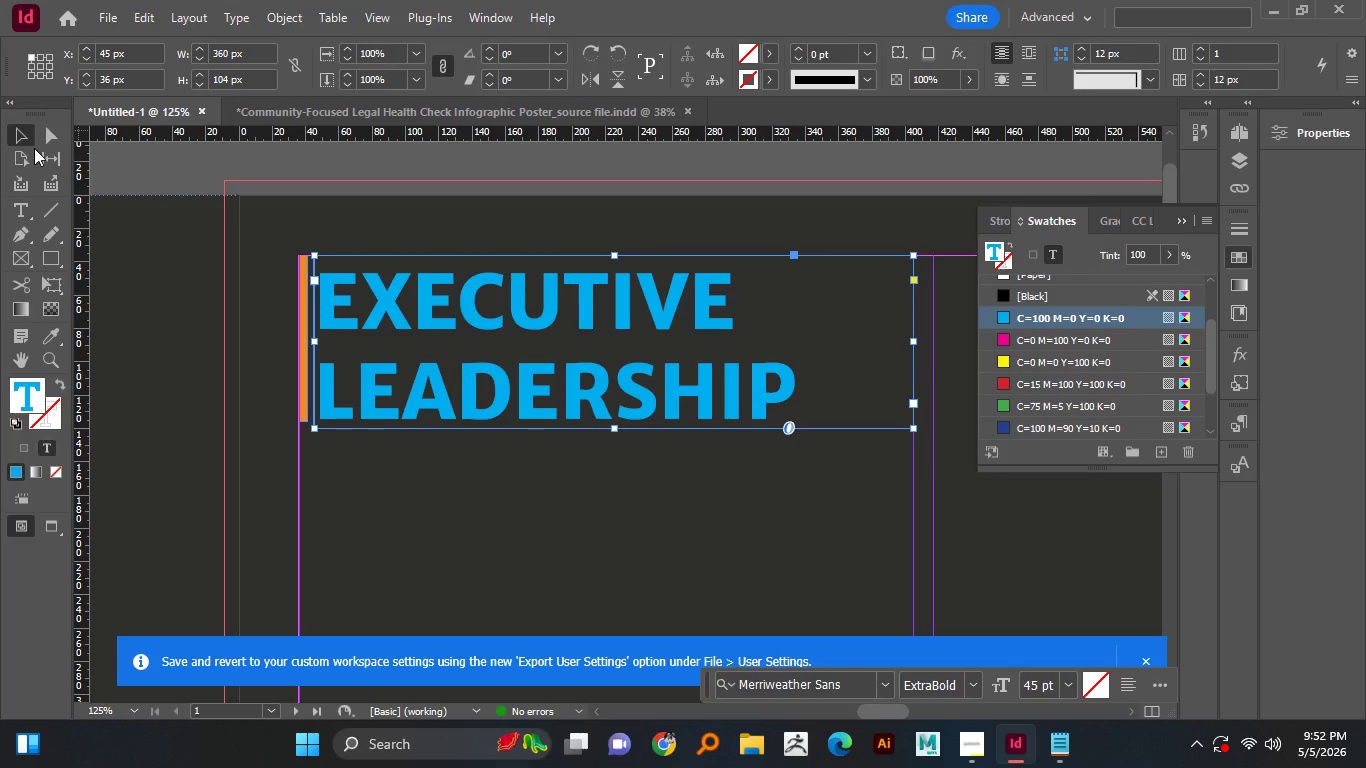 
left_click([1002, 371])
 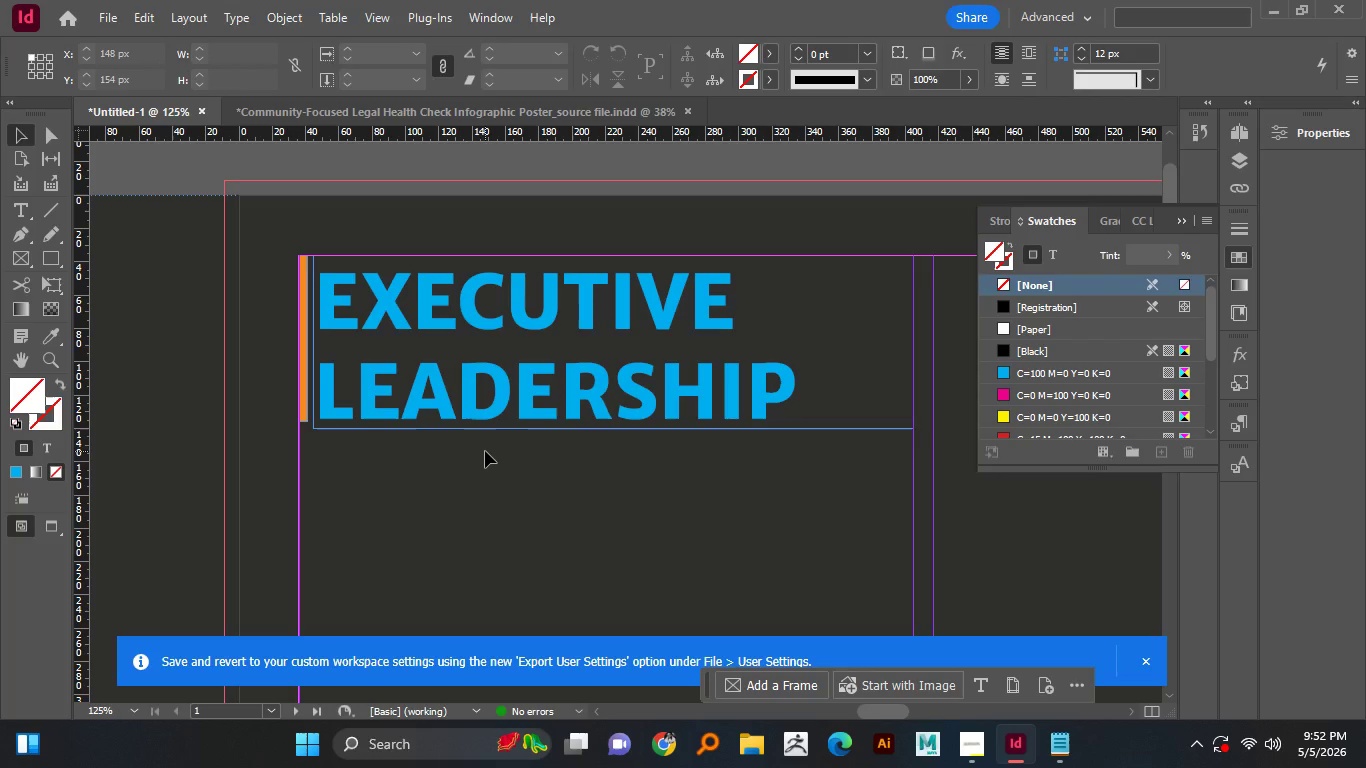 
left_click([12, 135])
 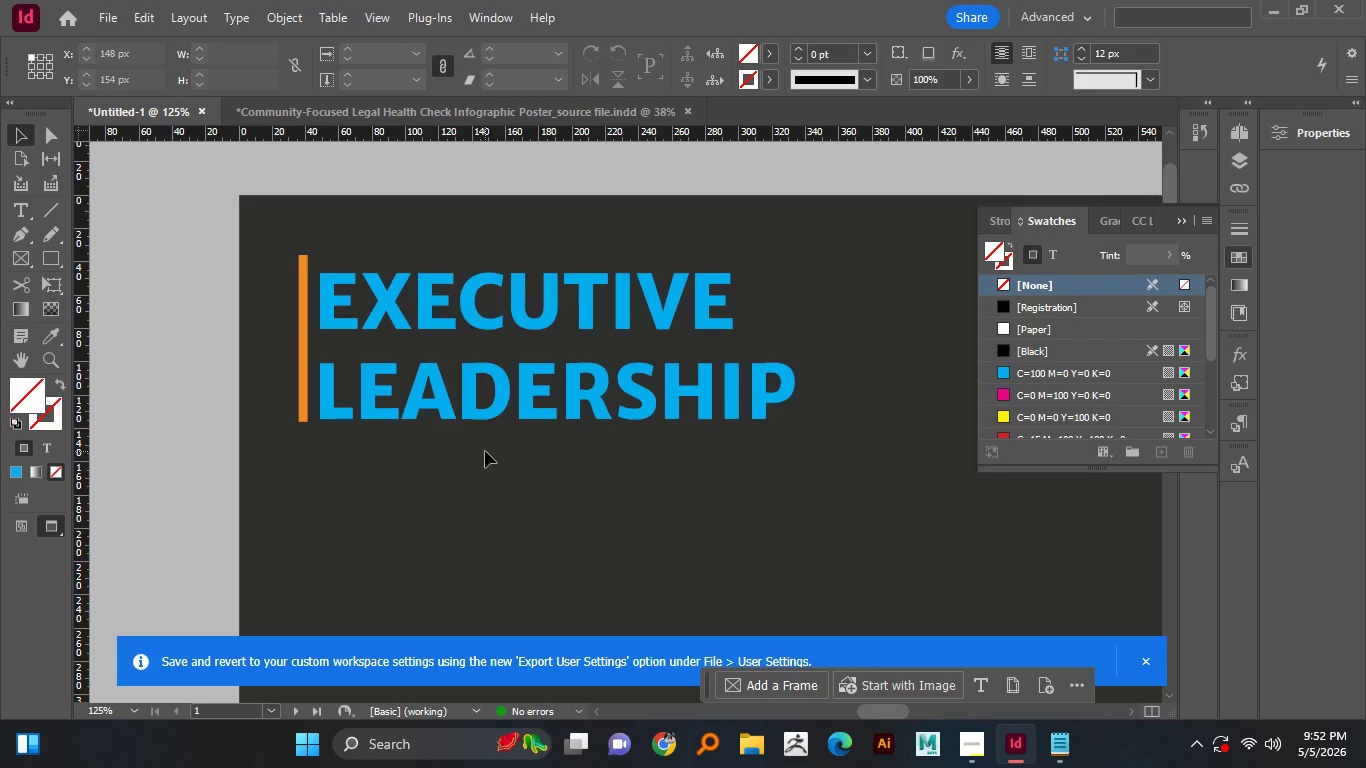 
left_click([480, 458])
 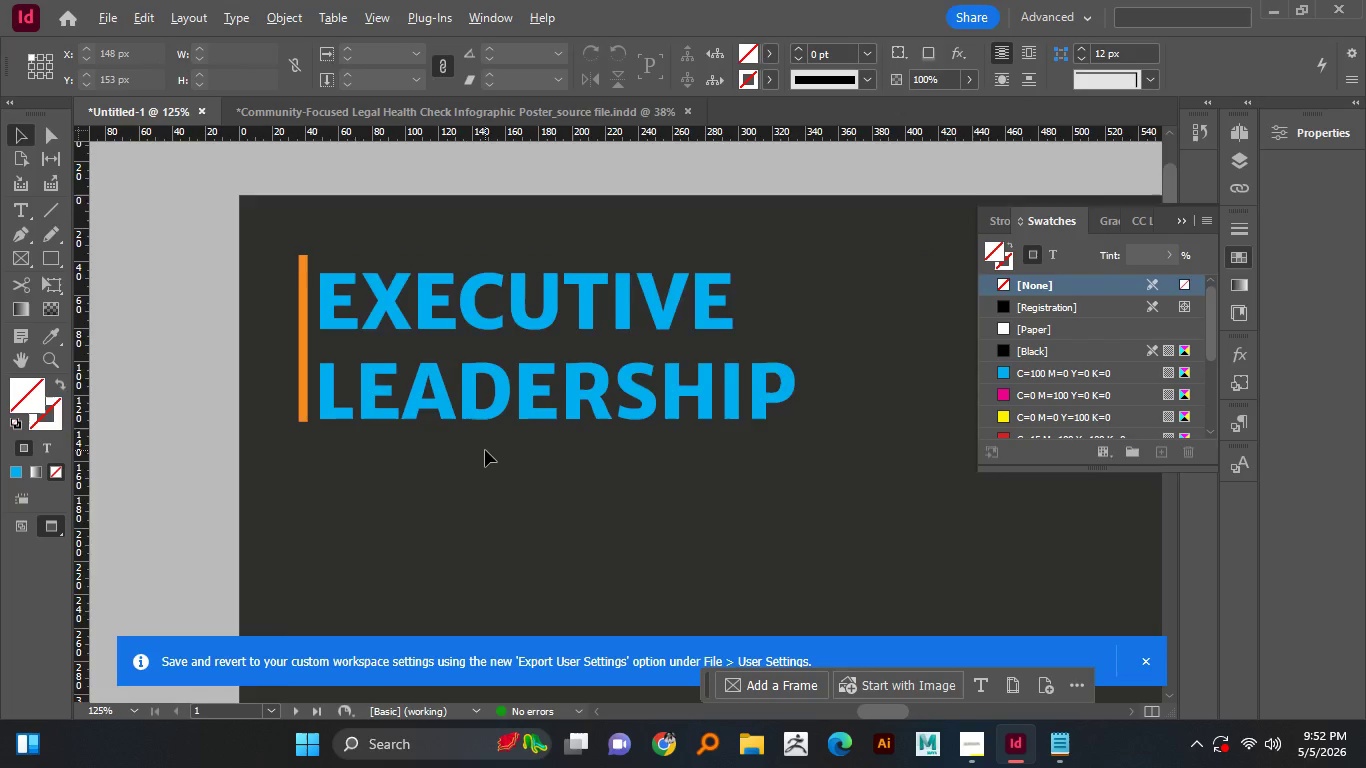 
key(W)
 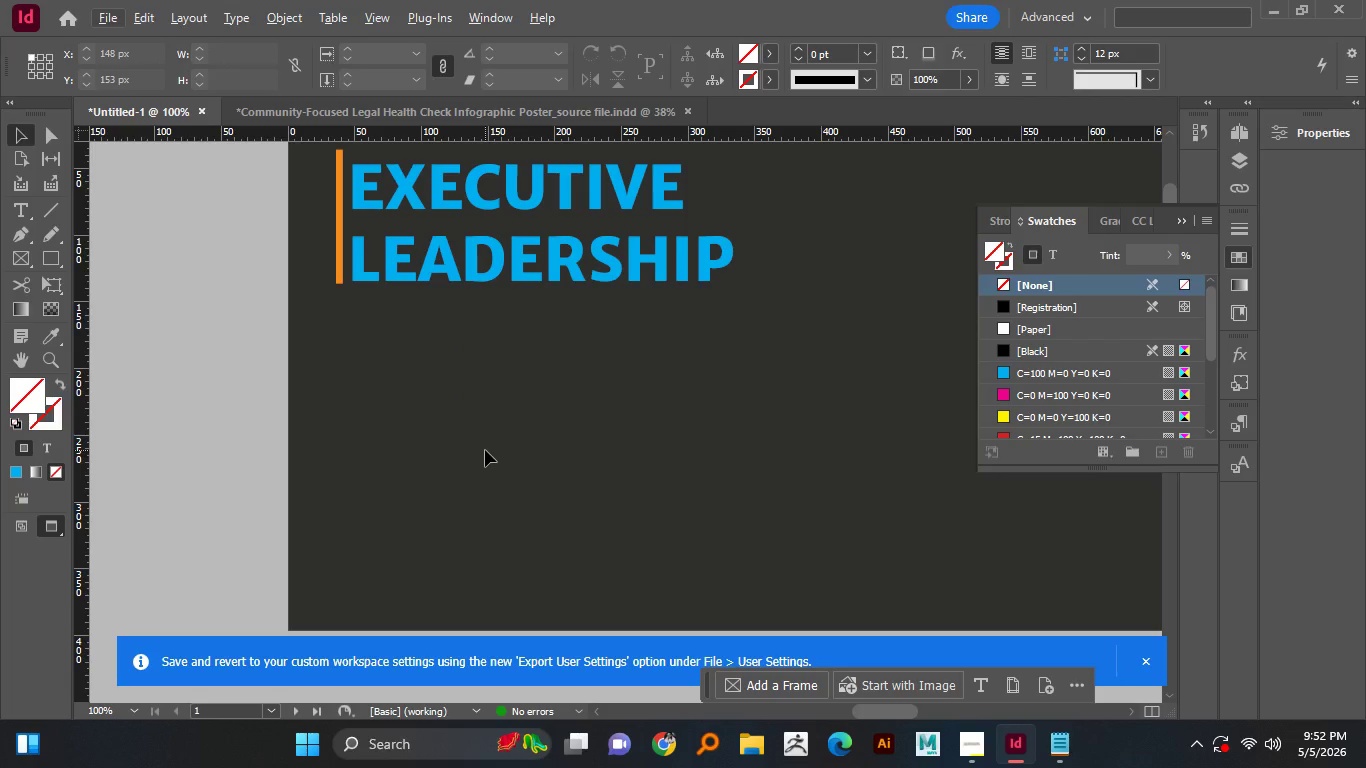 
hold_key(key=AltLeft, duration=1.23)
scroll: coordinate [485, 450], scroll_direction: down, amount: 1.0
 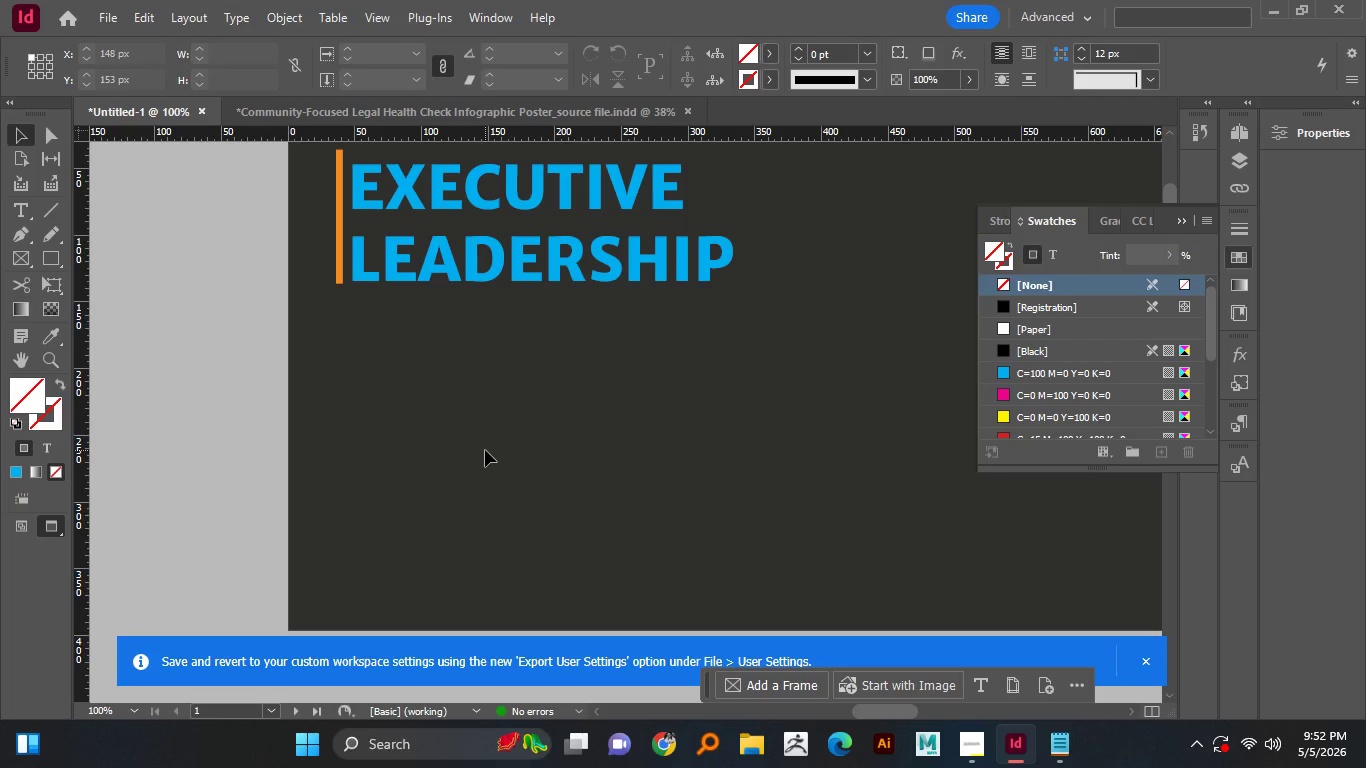 
hold_key(key=AltLeft, duration=0.52)
 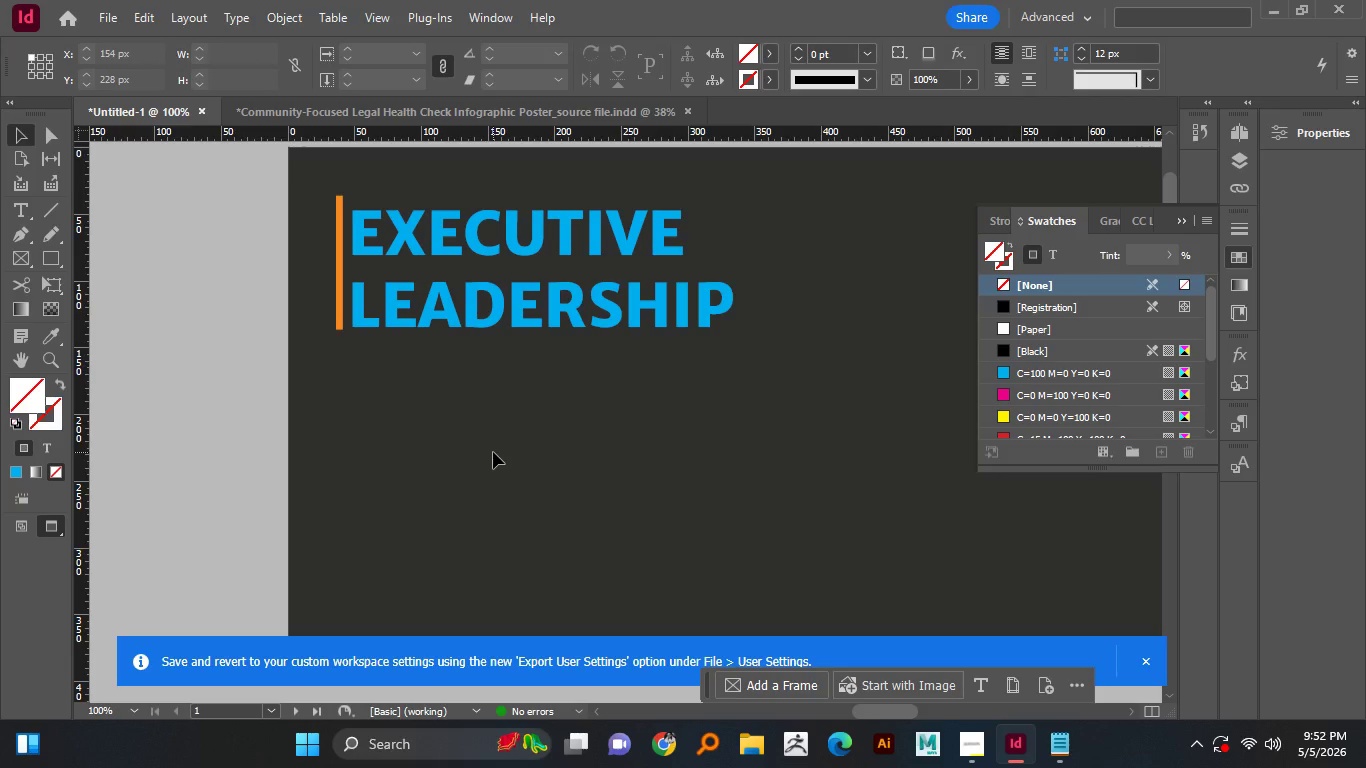 
scroll: coordinate [485, 450], scroll_direction: none, amount: 0.0
 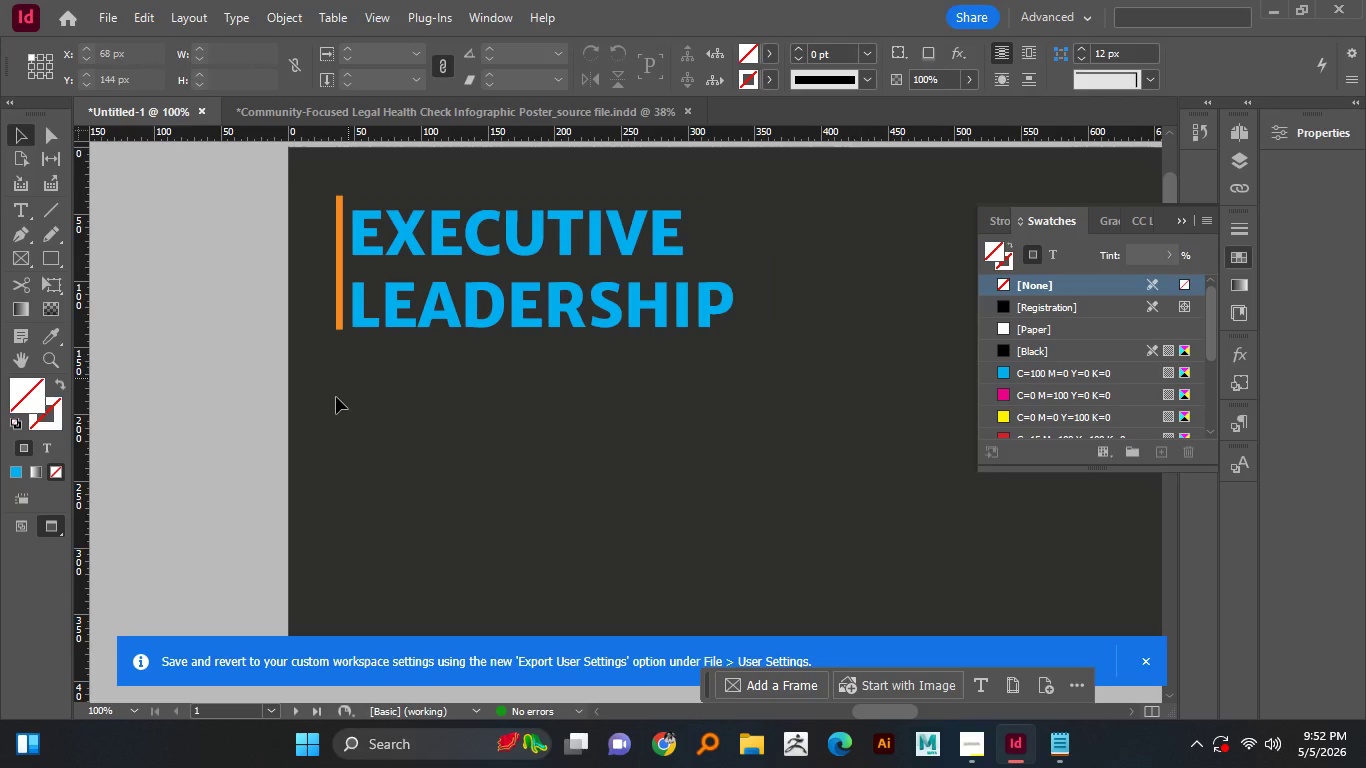 
wait(20.0)
 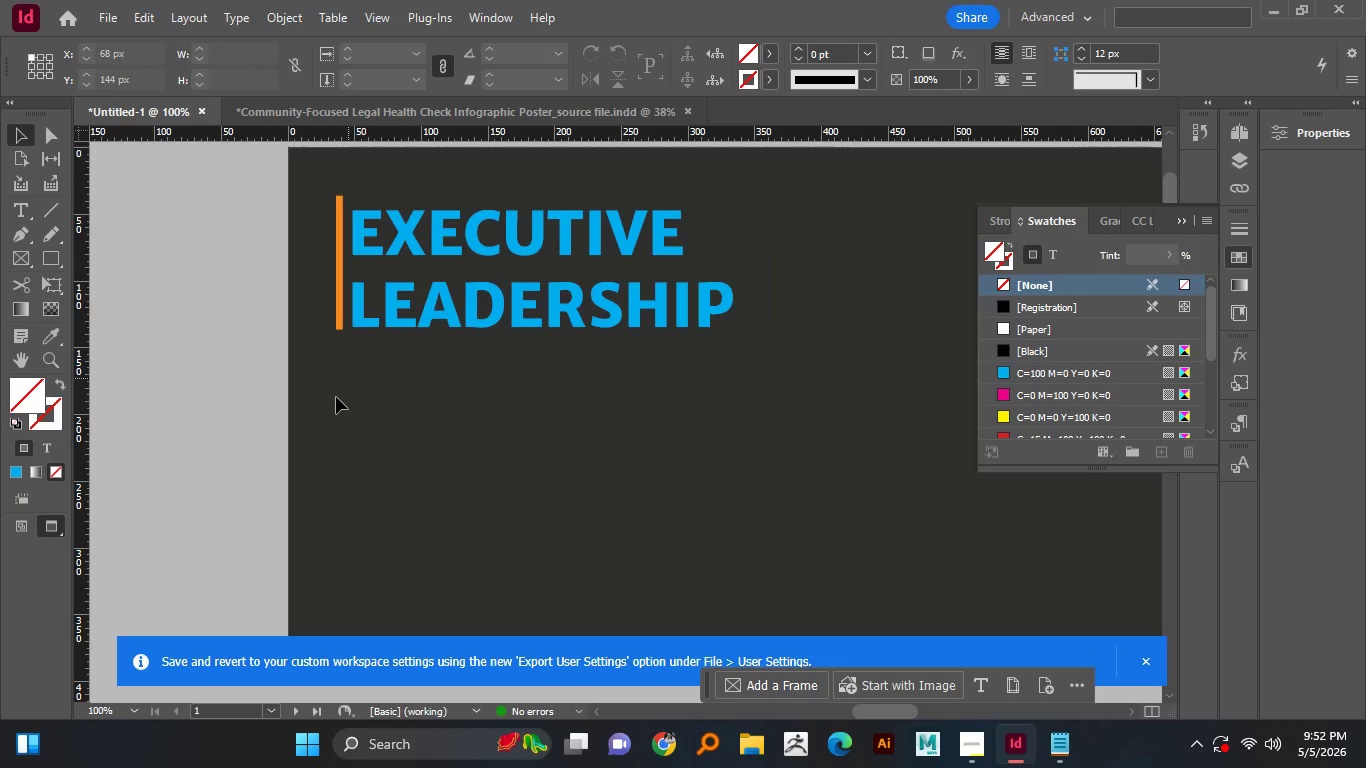 
hold_key(key=AltLeft, duration=1.38)
scroll: coordinate [333, 345], scroll_direction: up, amount: 2.0
 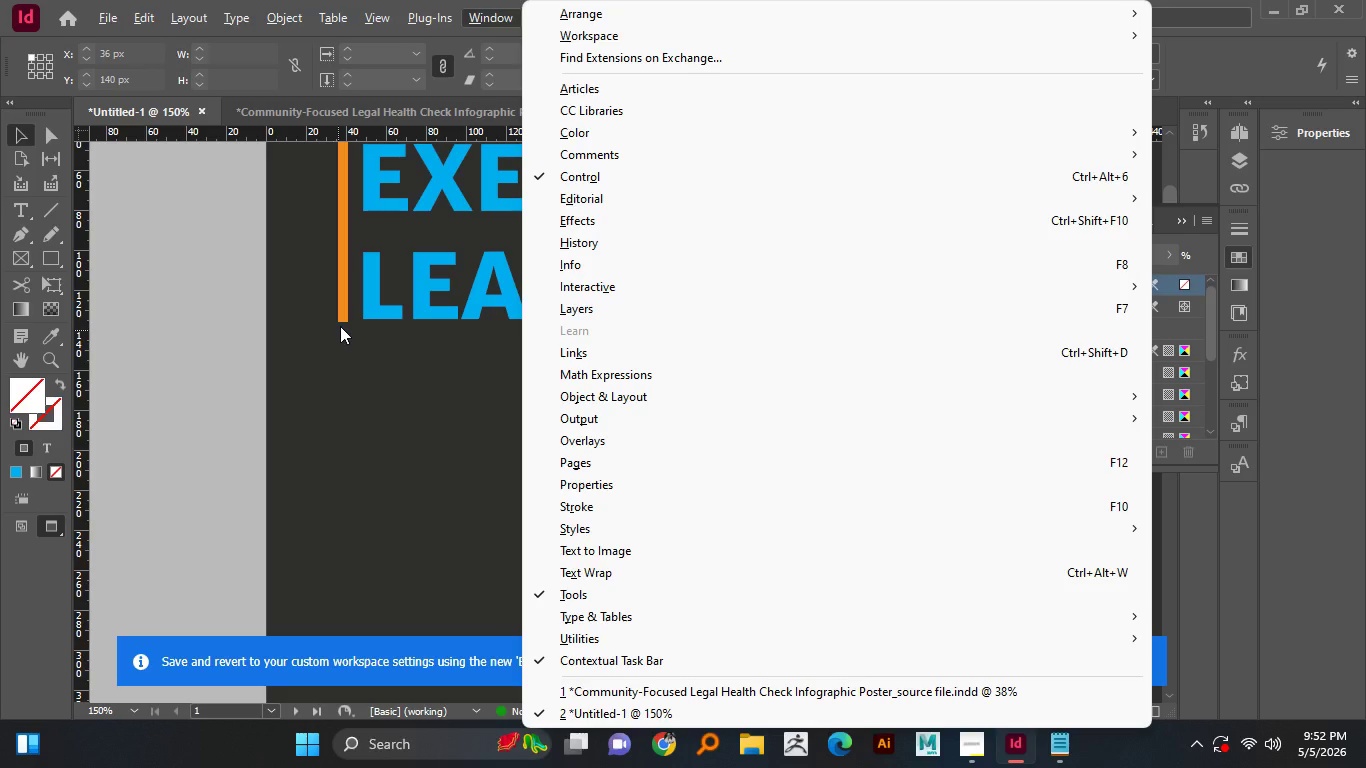 
key(W)
 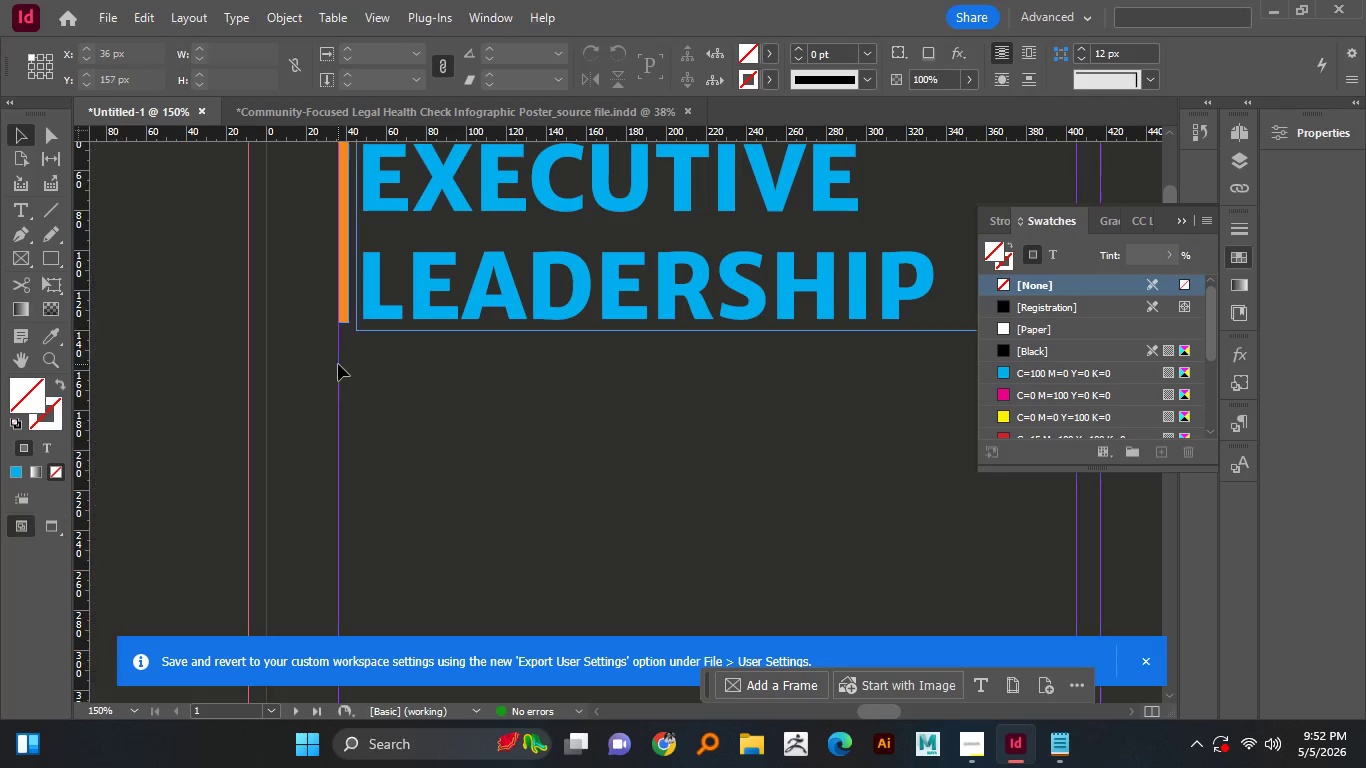 
left_click([381, 333])
 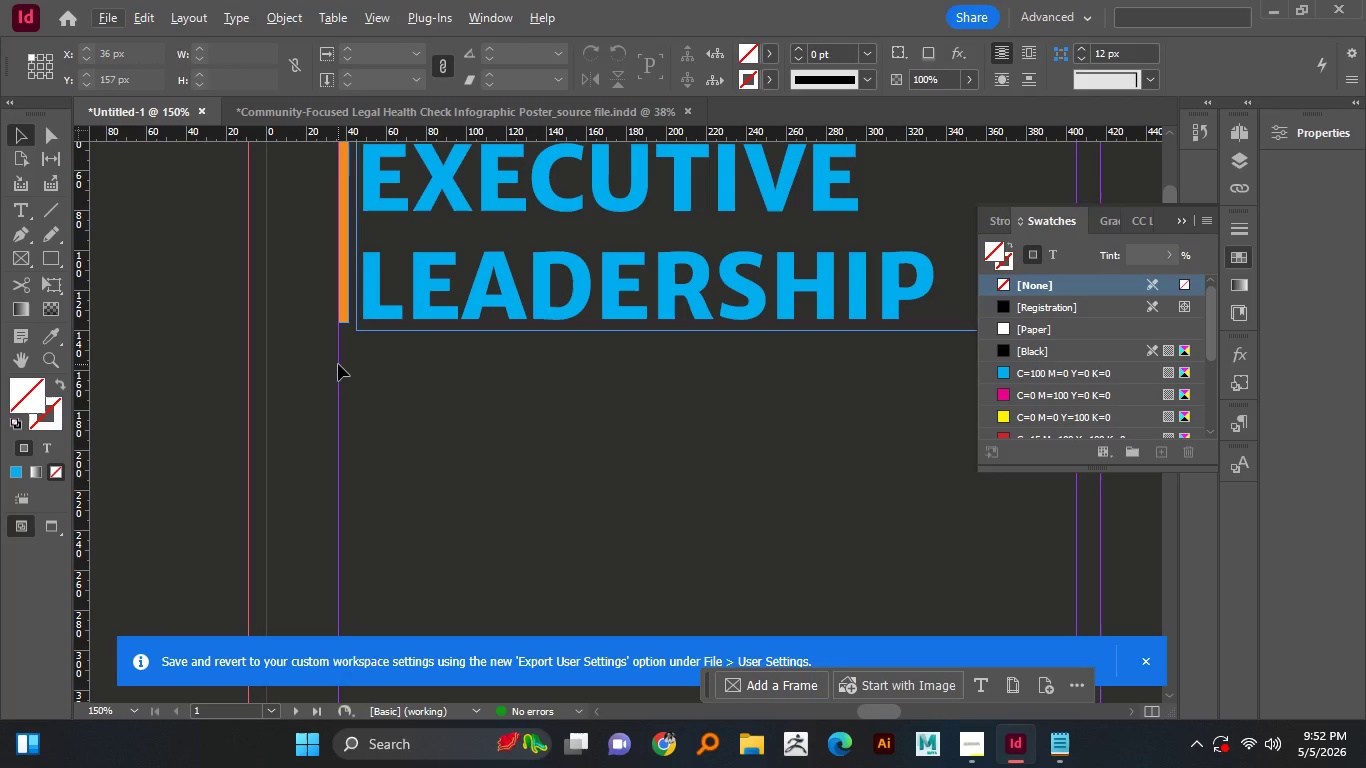 
key(W)
 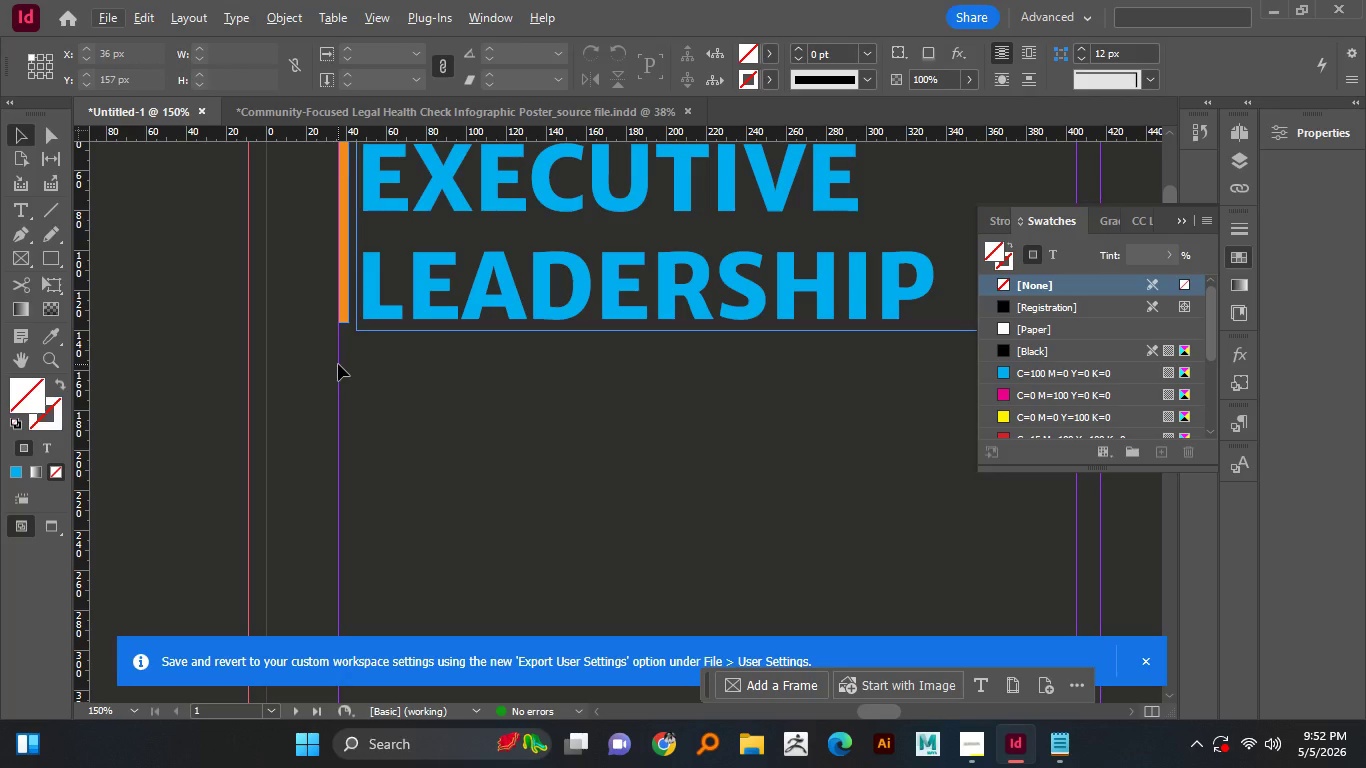 
hold_key(key=AltLeft, duration=0.77)
 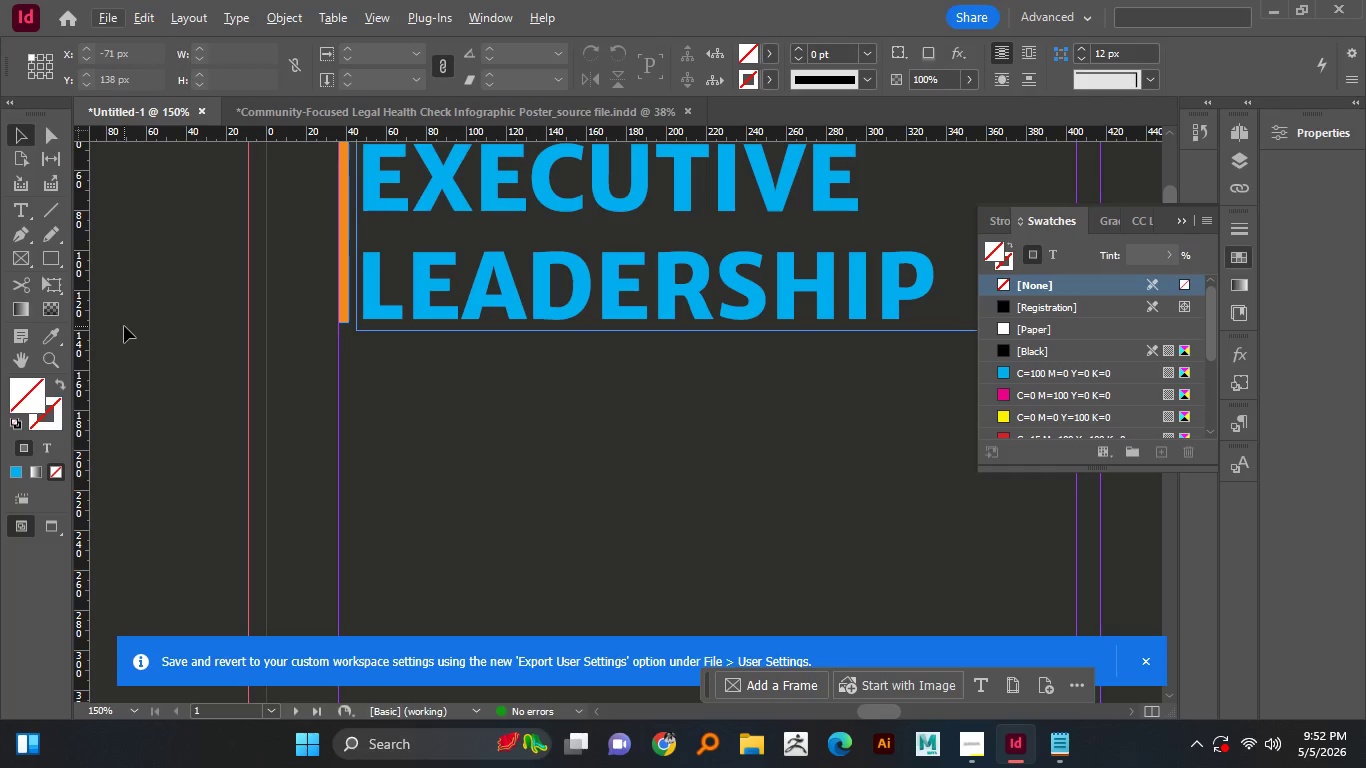 
wait(9.73)
 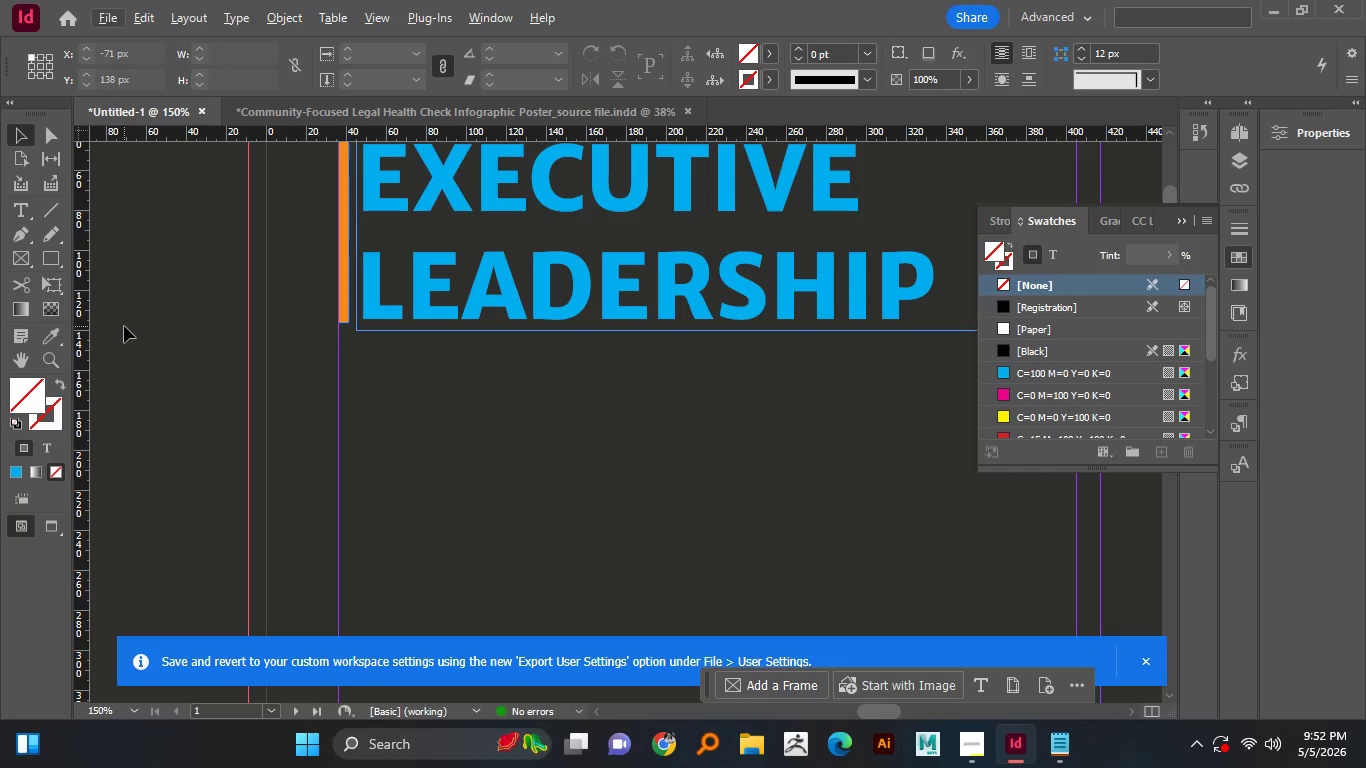 
hold_key(key=AltLeft, duration=1.47)
scroll: coordinate [309, 289], scroll_direction: up, amount: 6.0
 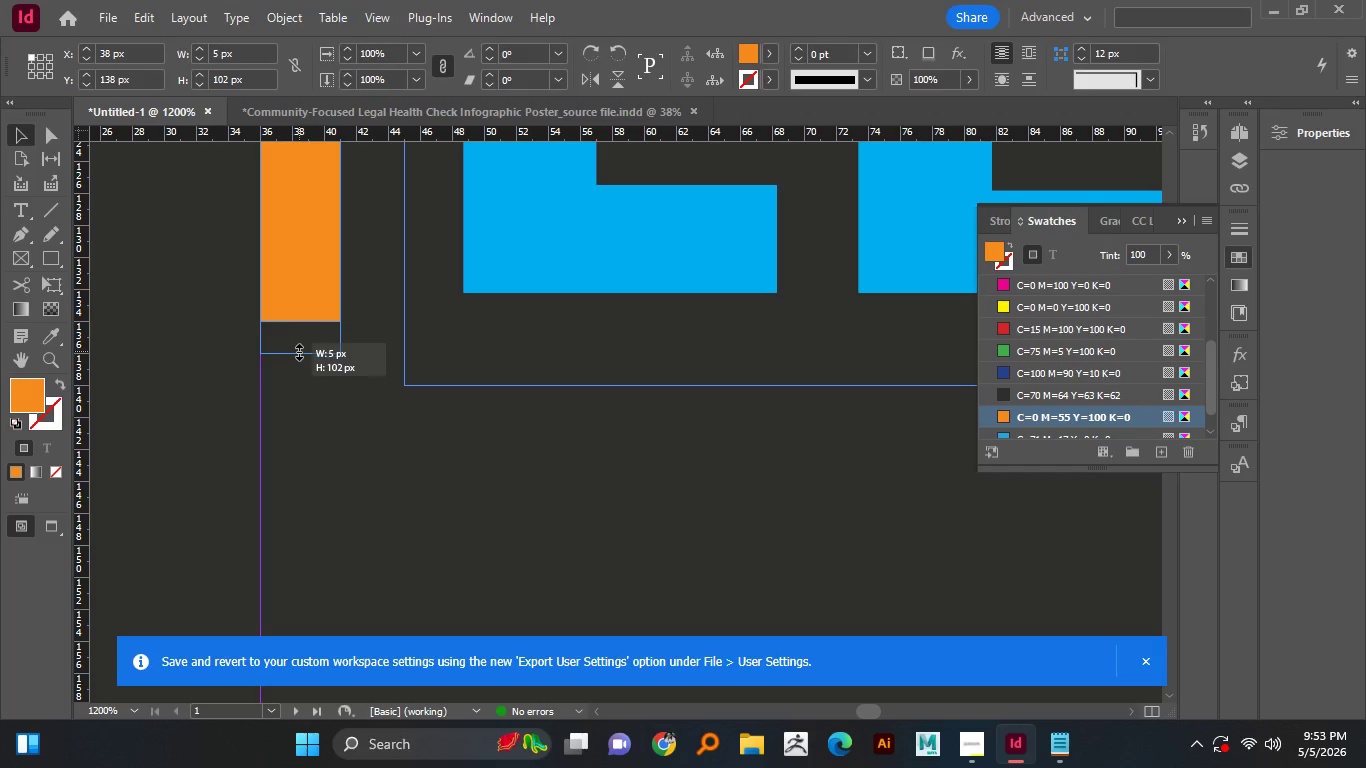 
left_click([307, 344])
 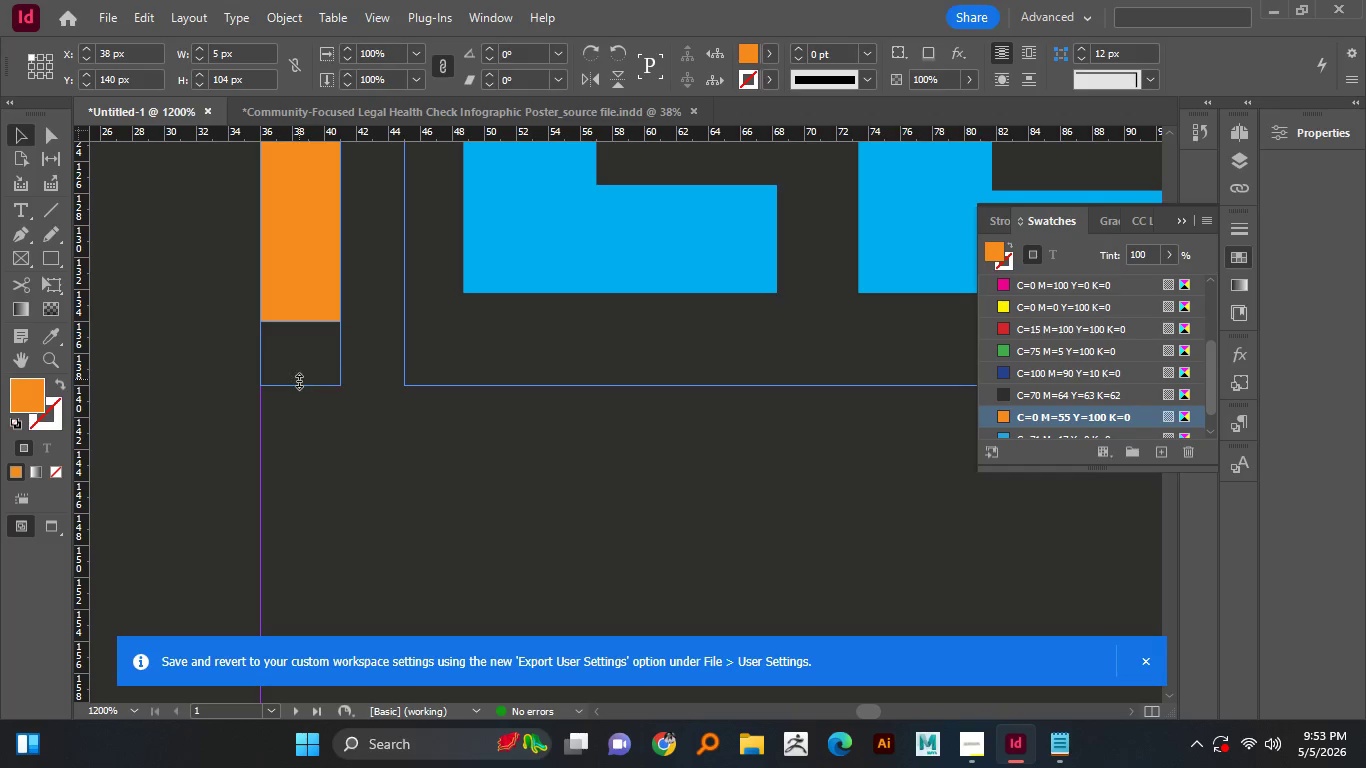 
left_click([304, 277])
 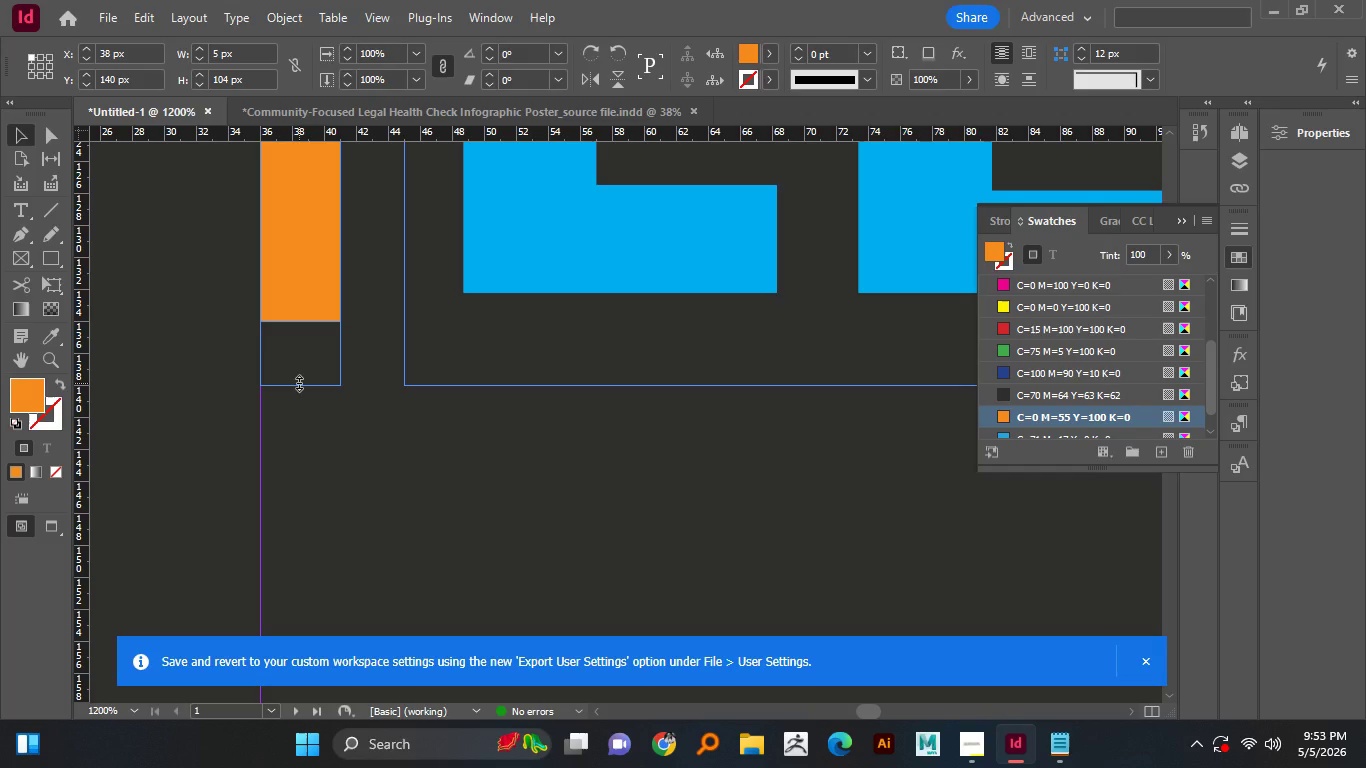 
left_click_drag(start_coordinate=[300, 323], to_coordinate=[299, 383])
 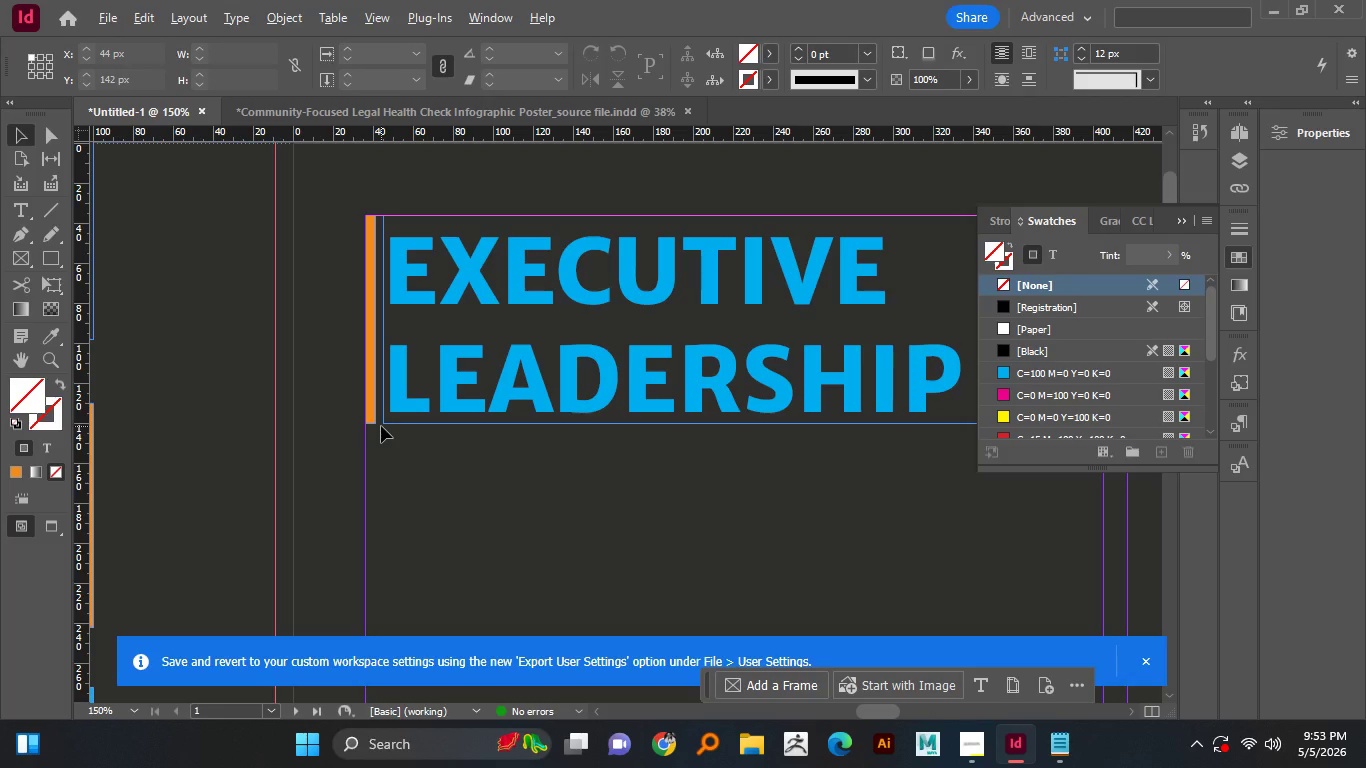 
hold_key(key=AltLeft, duration=1.52)
 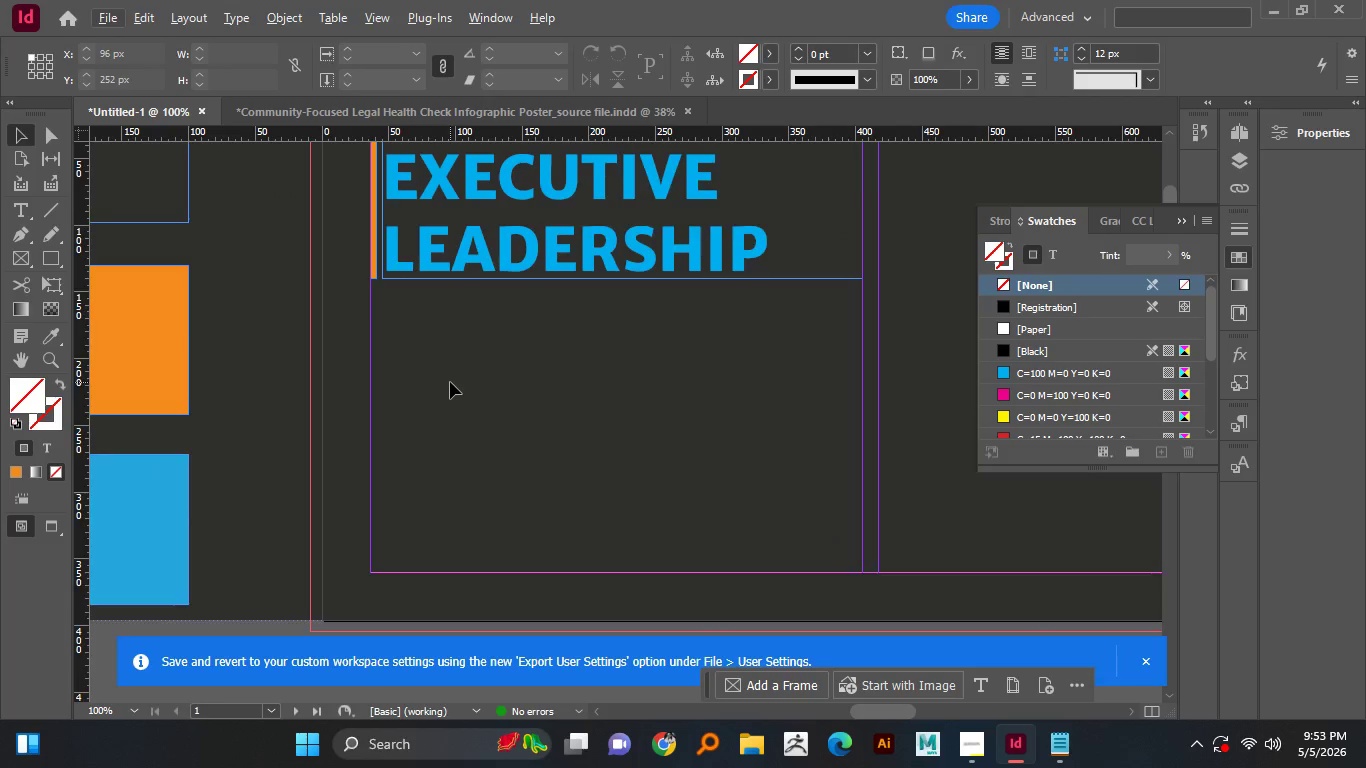 
hold_key(key=AltLeft, duration=1.5)
 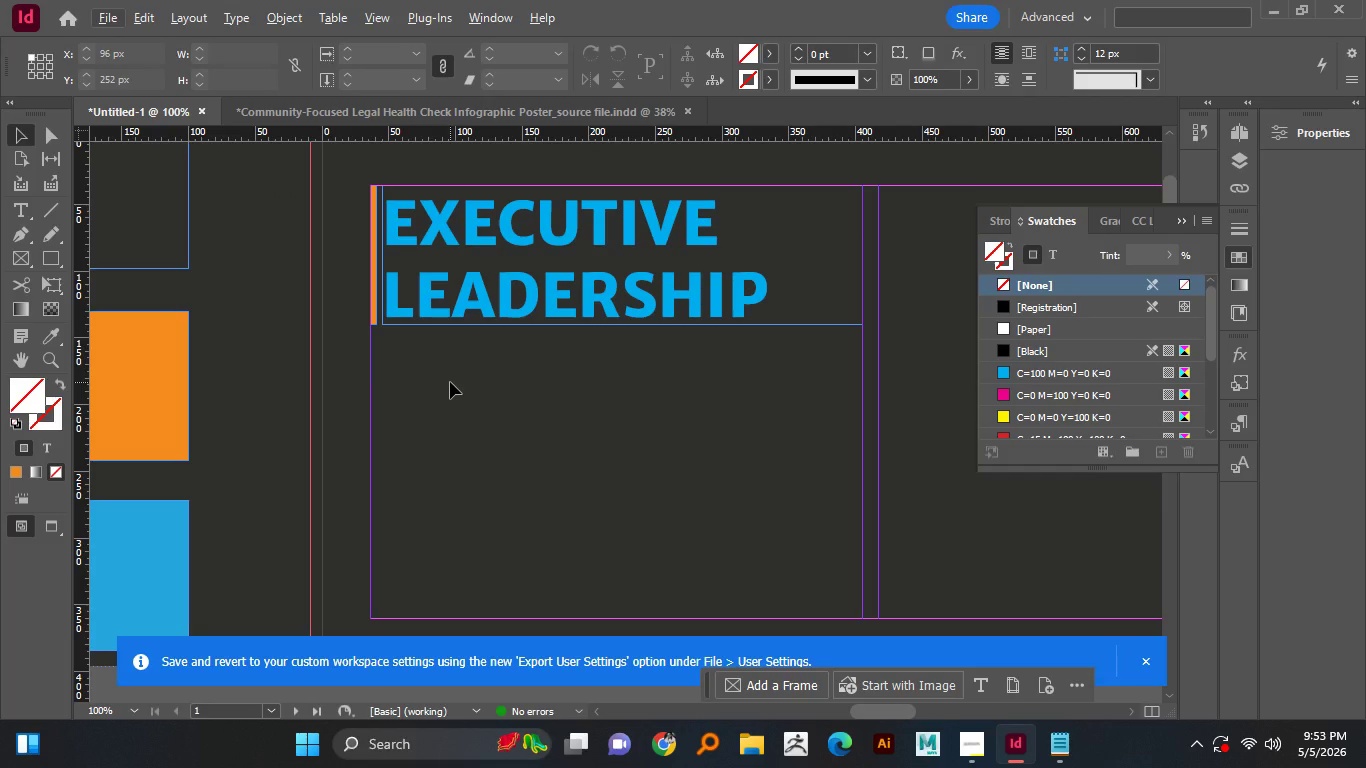 
scroll: coordinate [381, 426], scroll_direction: down, amount: 5.0
 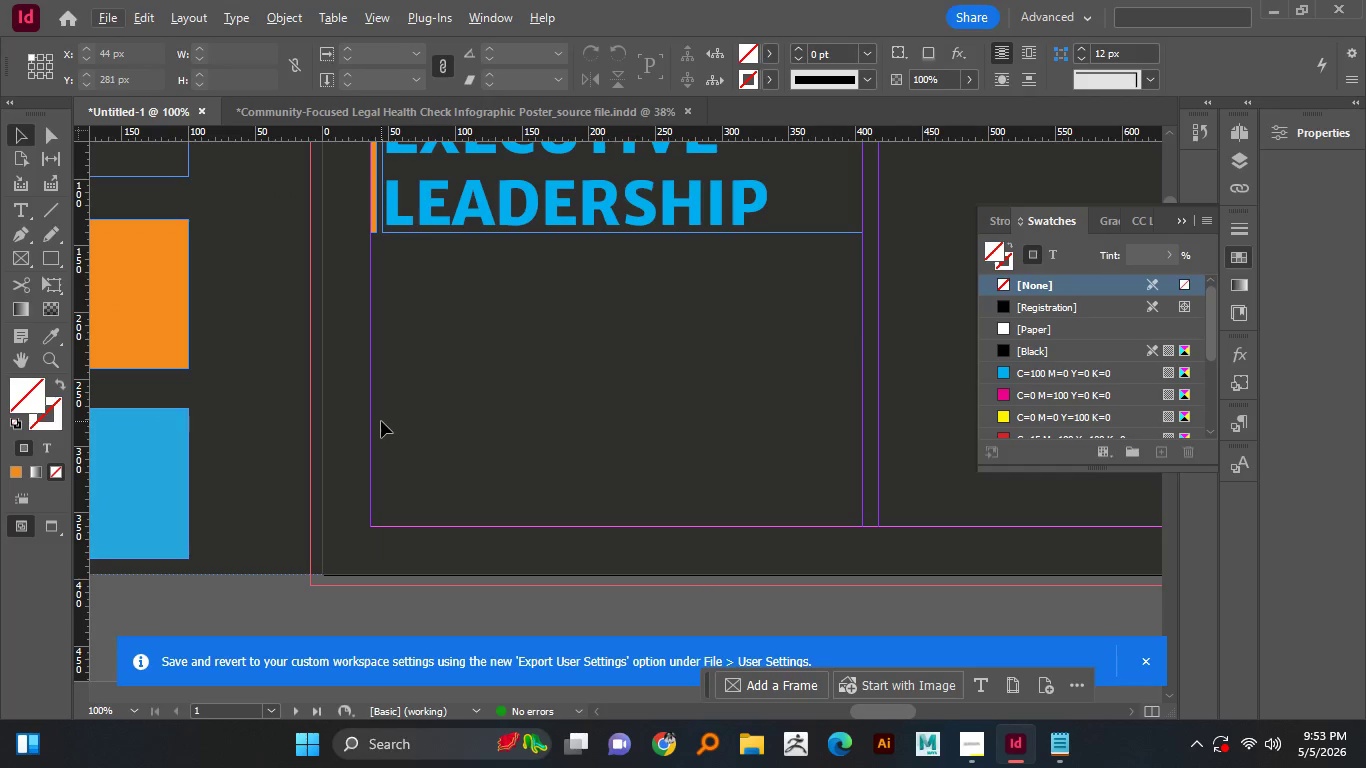 
key(Alt+AltLeft)
 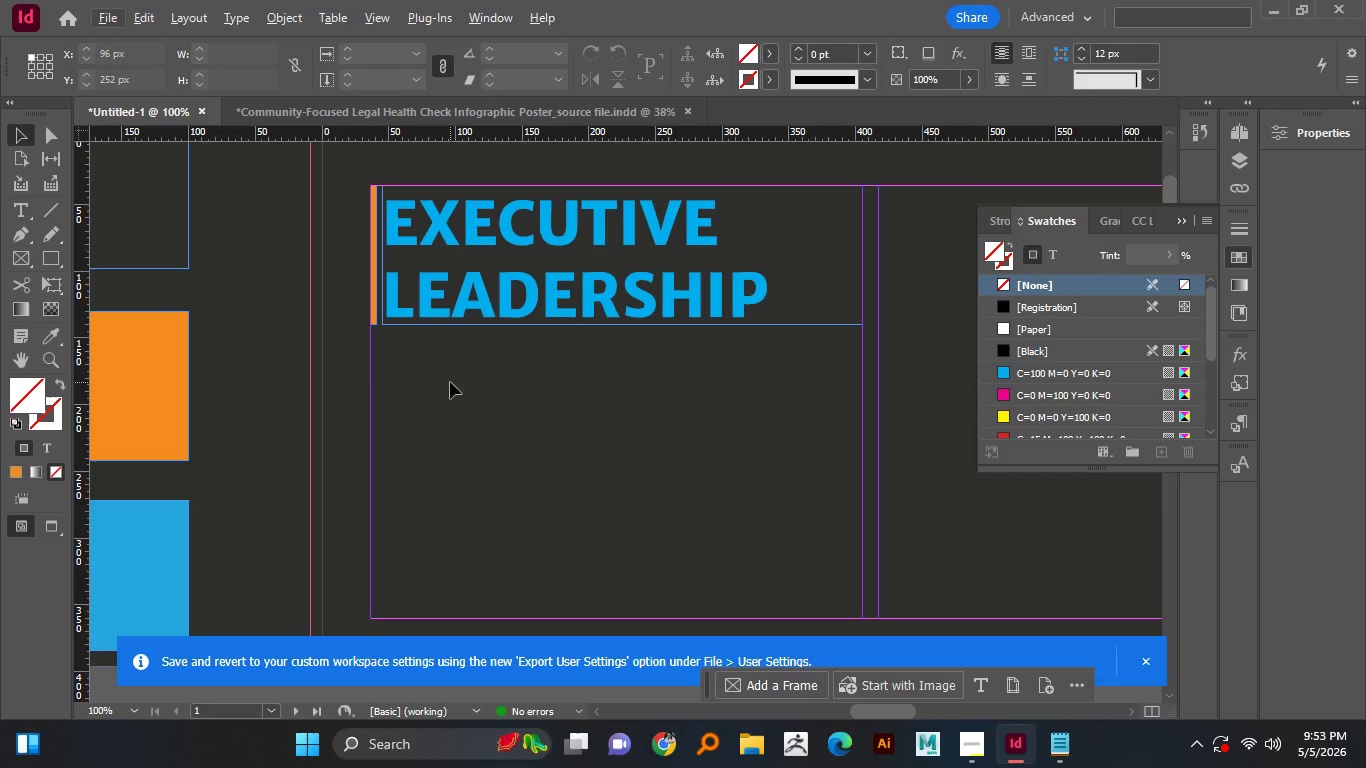 
scroll: coordinate [381, 424], scroll_direction: down, amount: 6.0
 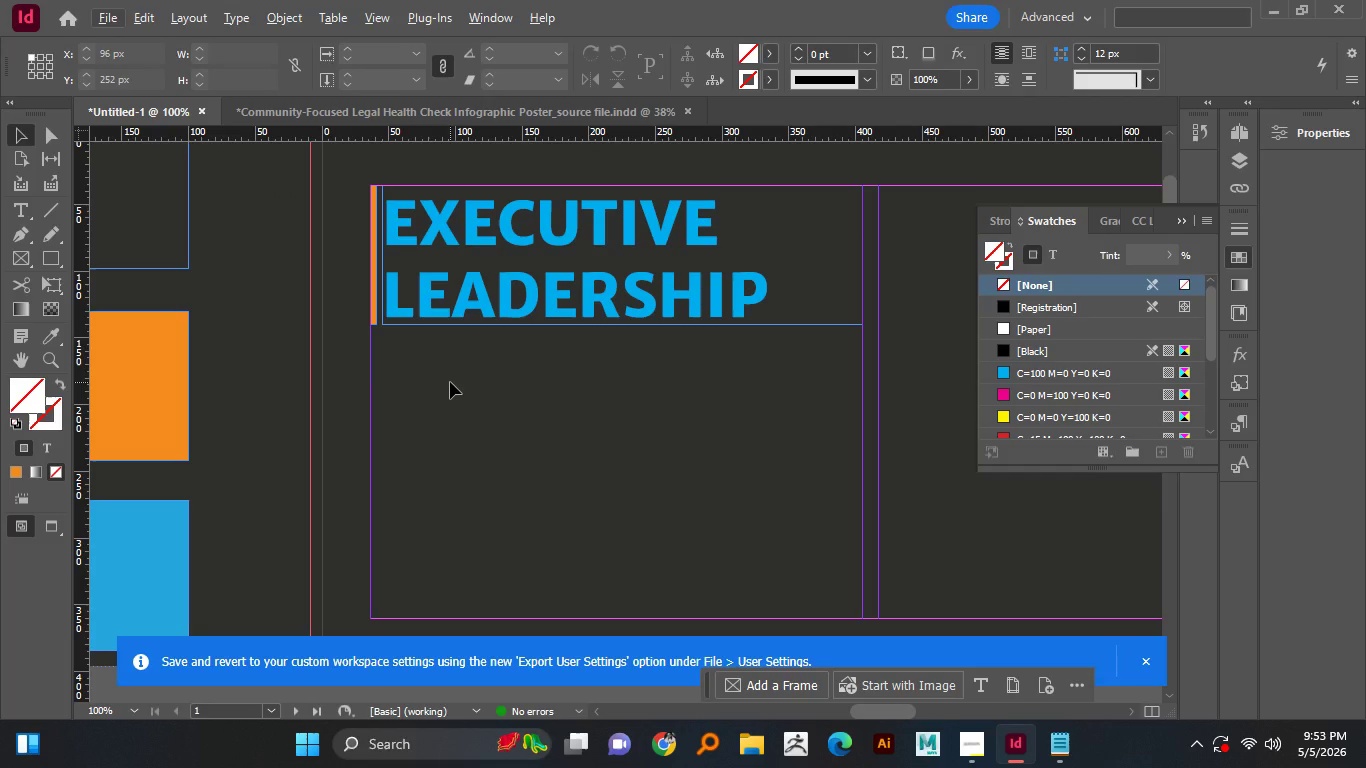 
scroll: coordinate [450, 382], scroll_direction: up, amount: 1.0
 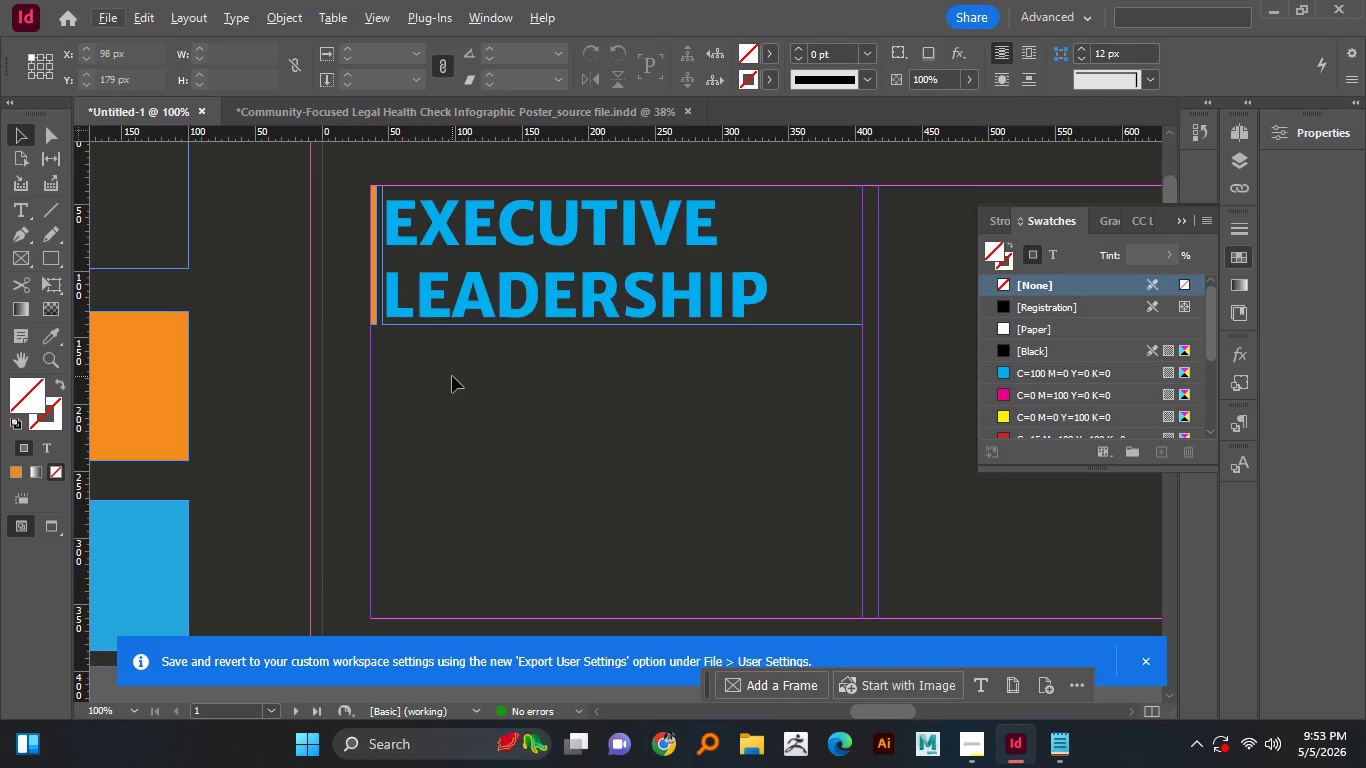 
wait(12.94)
 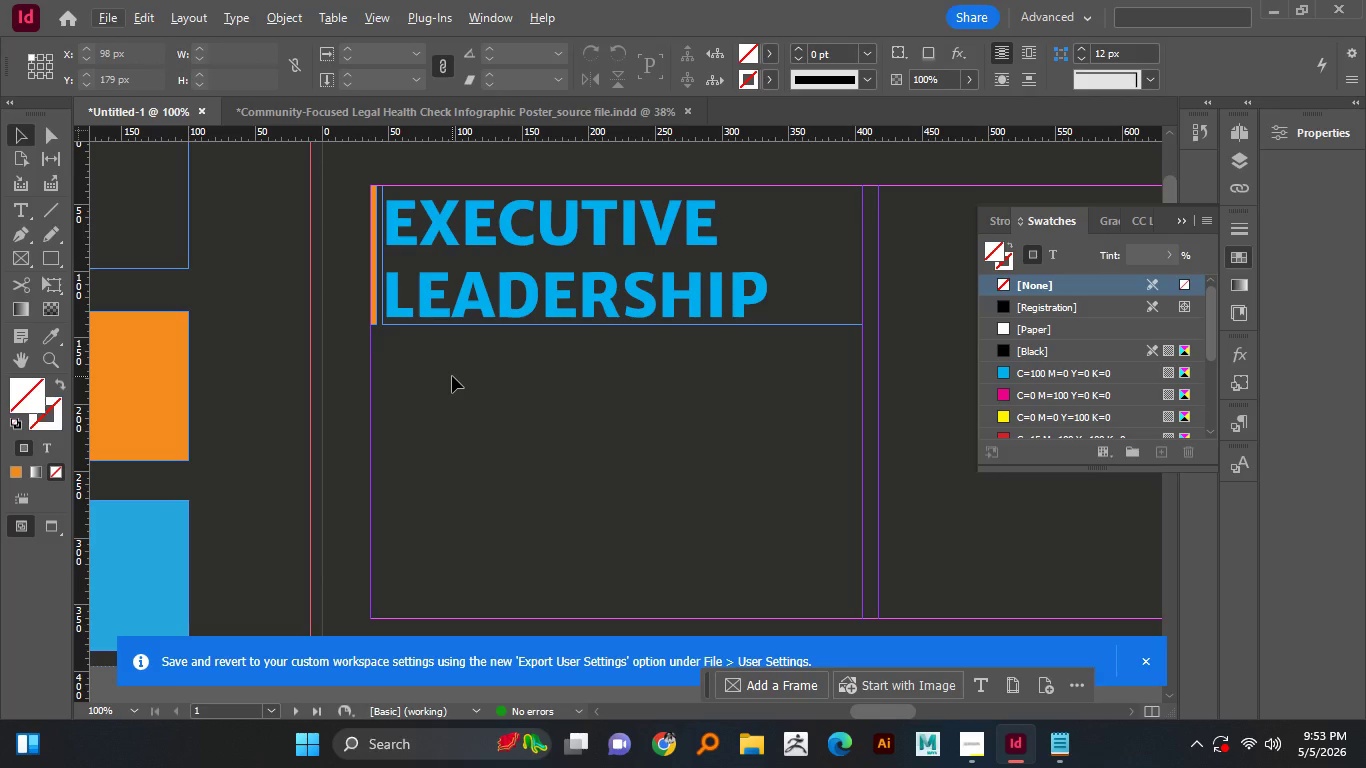 
left_click([25, 211])
 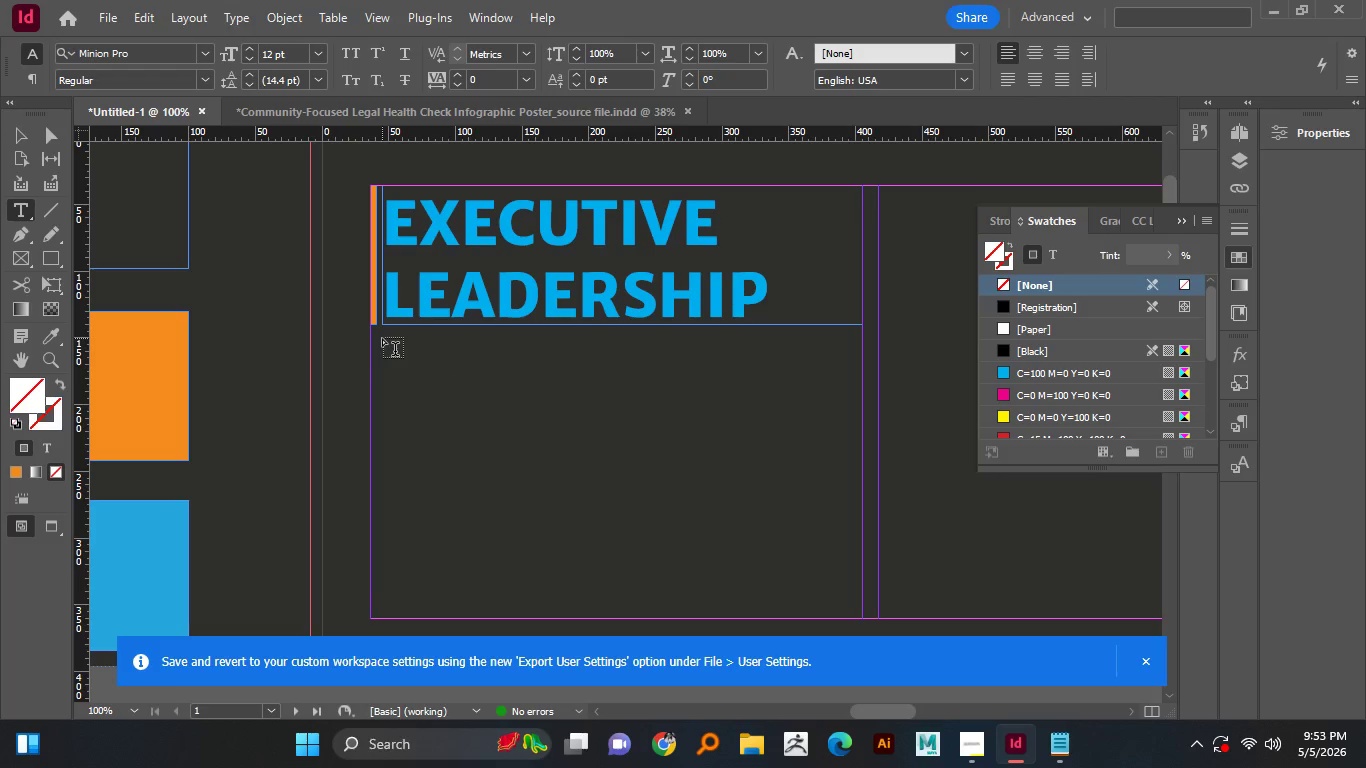 
wait(8.75)
 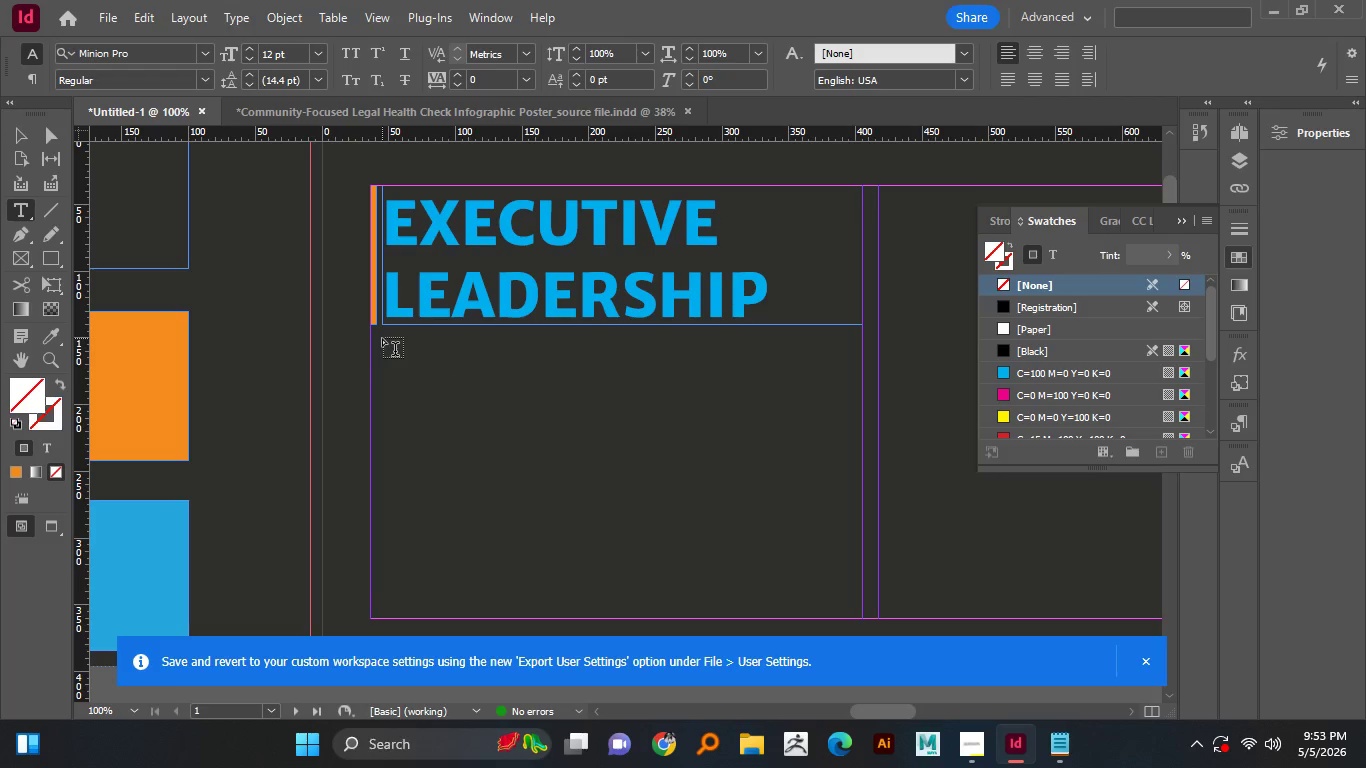 
left_click_drag(start_coordinate=[383, 348], to_coordinate=[859, 388])
 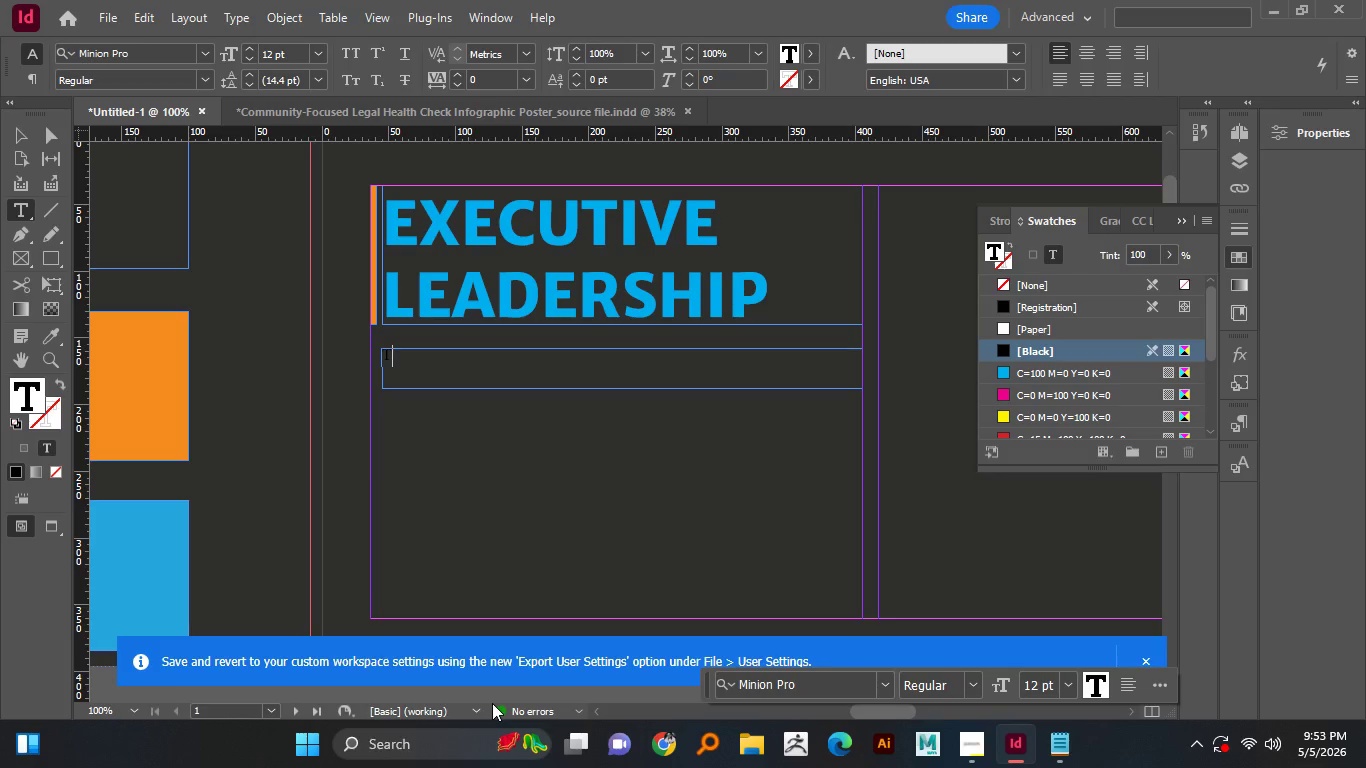 
type(TH)
key(Backspace)
type(he )
 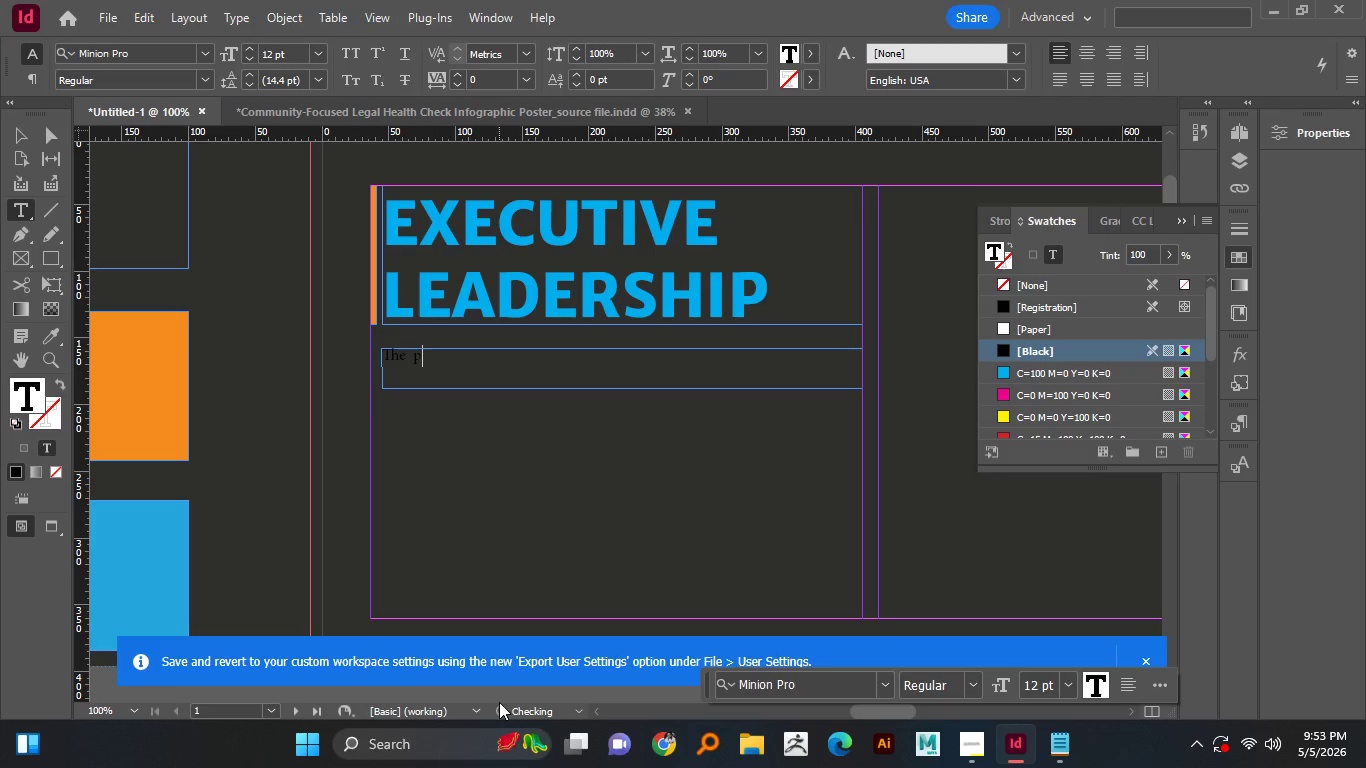 
type( p)
key(Backspace)
type(Partnership Pillar)
 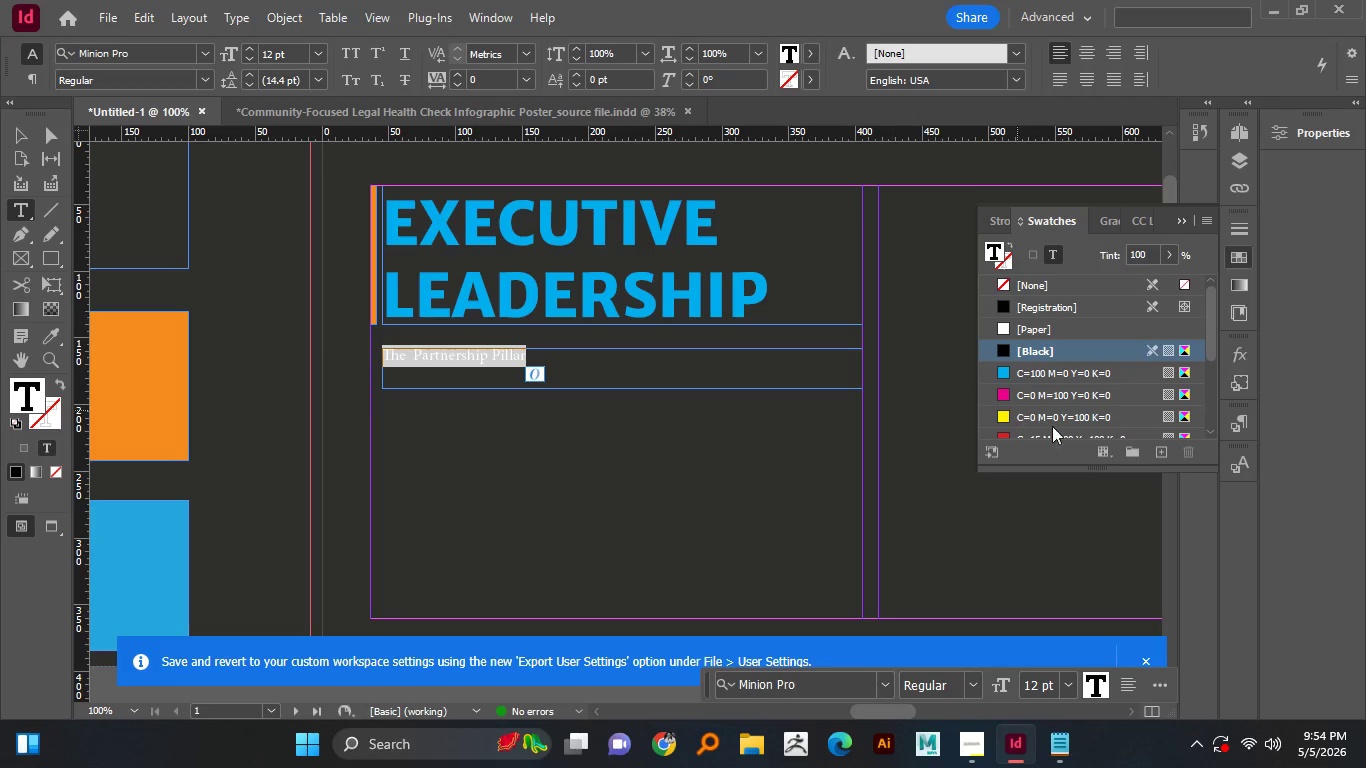 
key(Control+A)
 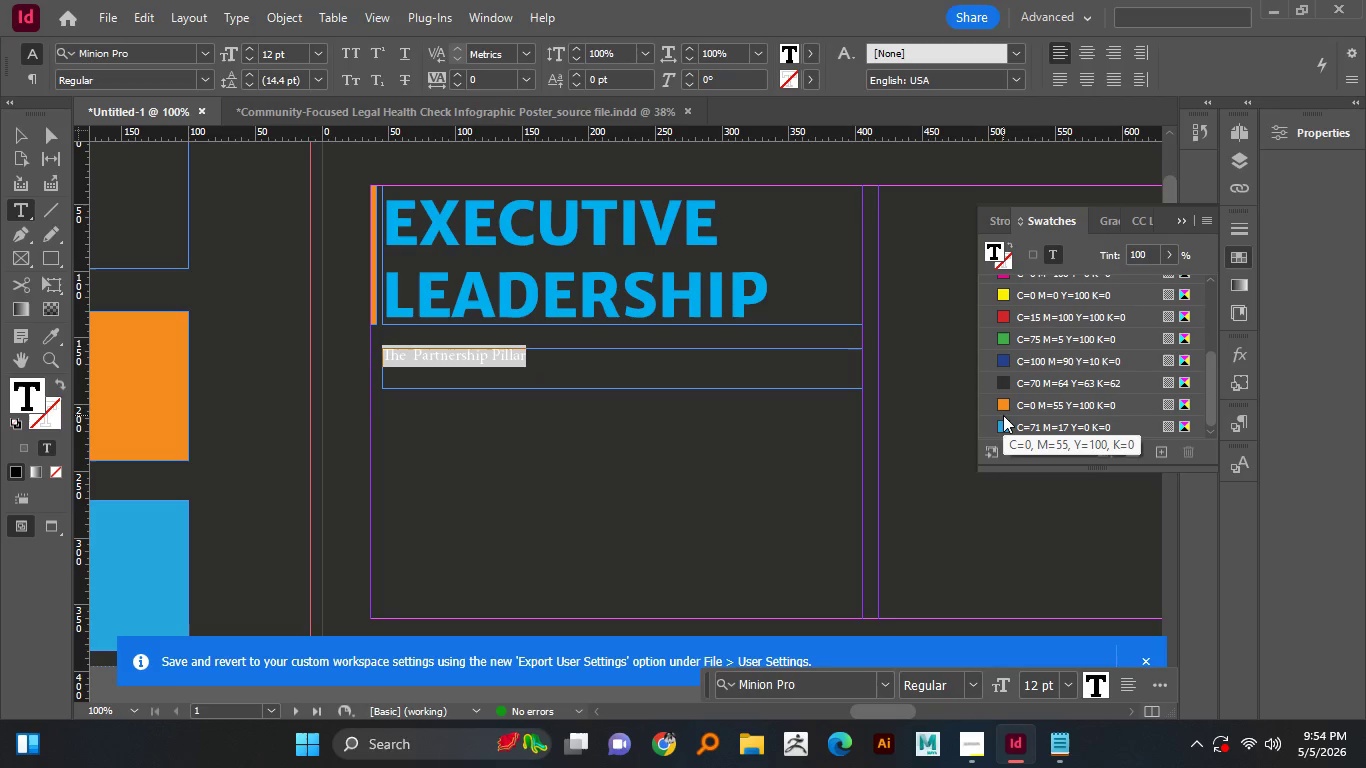 
scroll: coordinate [1030, 413], scroll_direction: down, amount: 9.0
 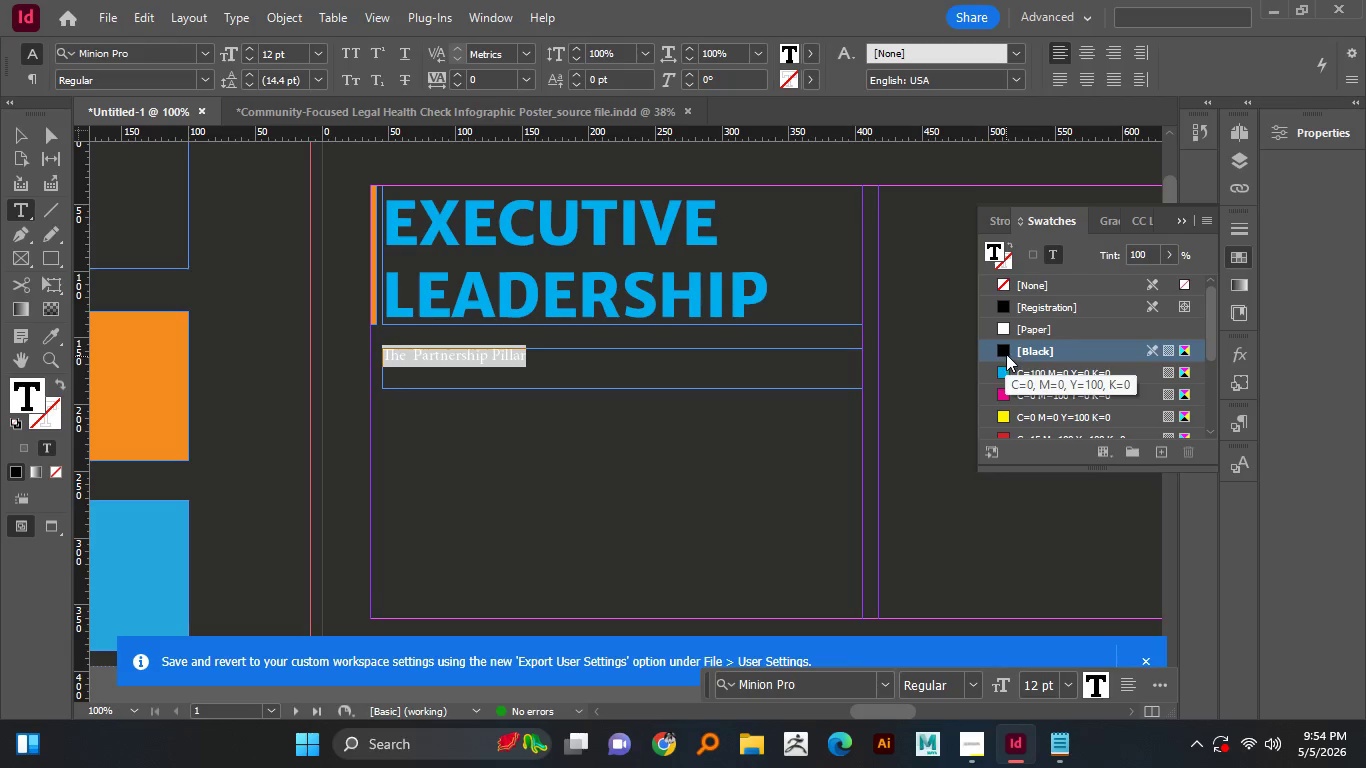 
mouse_move([1003, 396])
 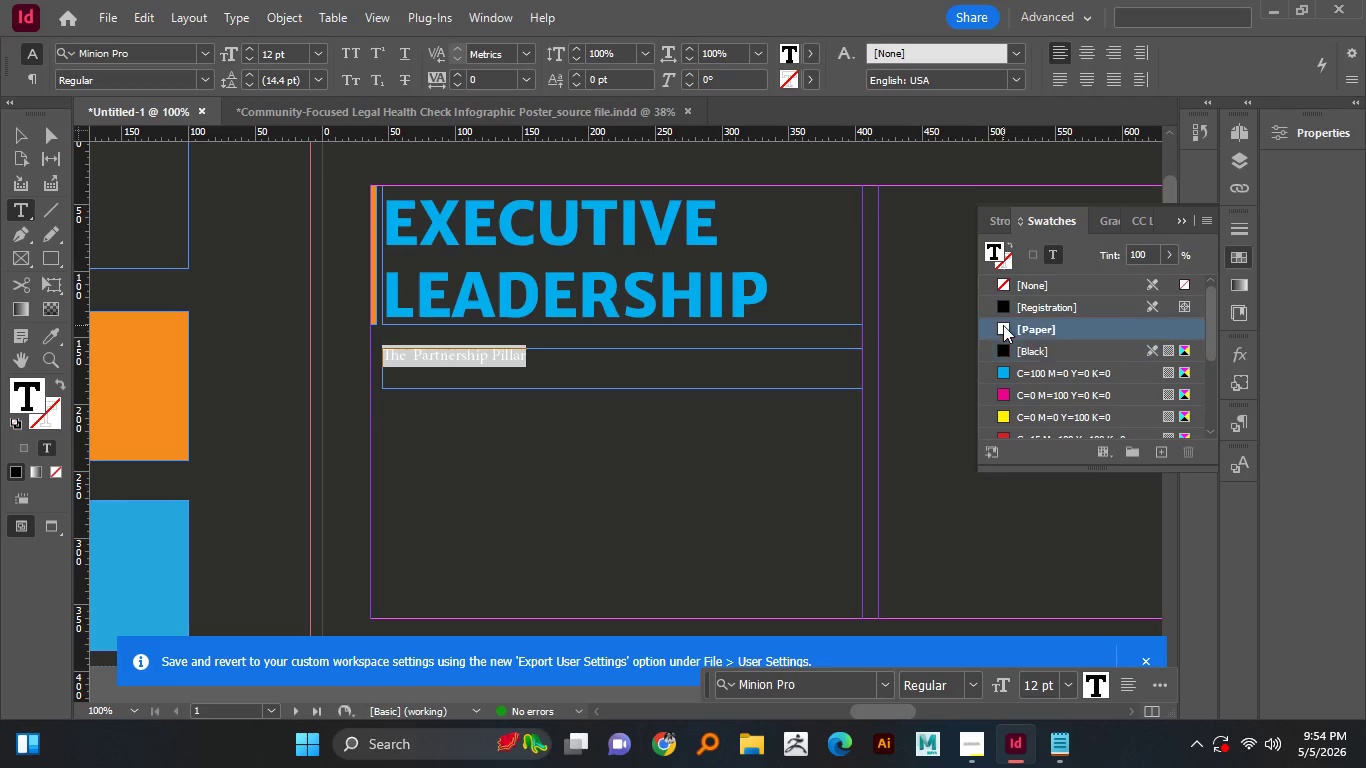 
scroll: coordinate [1006, 356], scroll_direction: up, amount: 6.0
 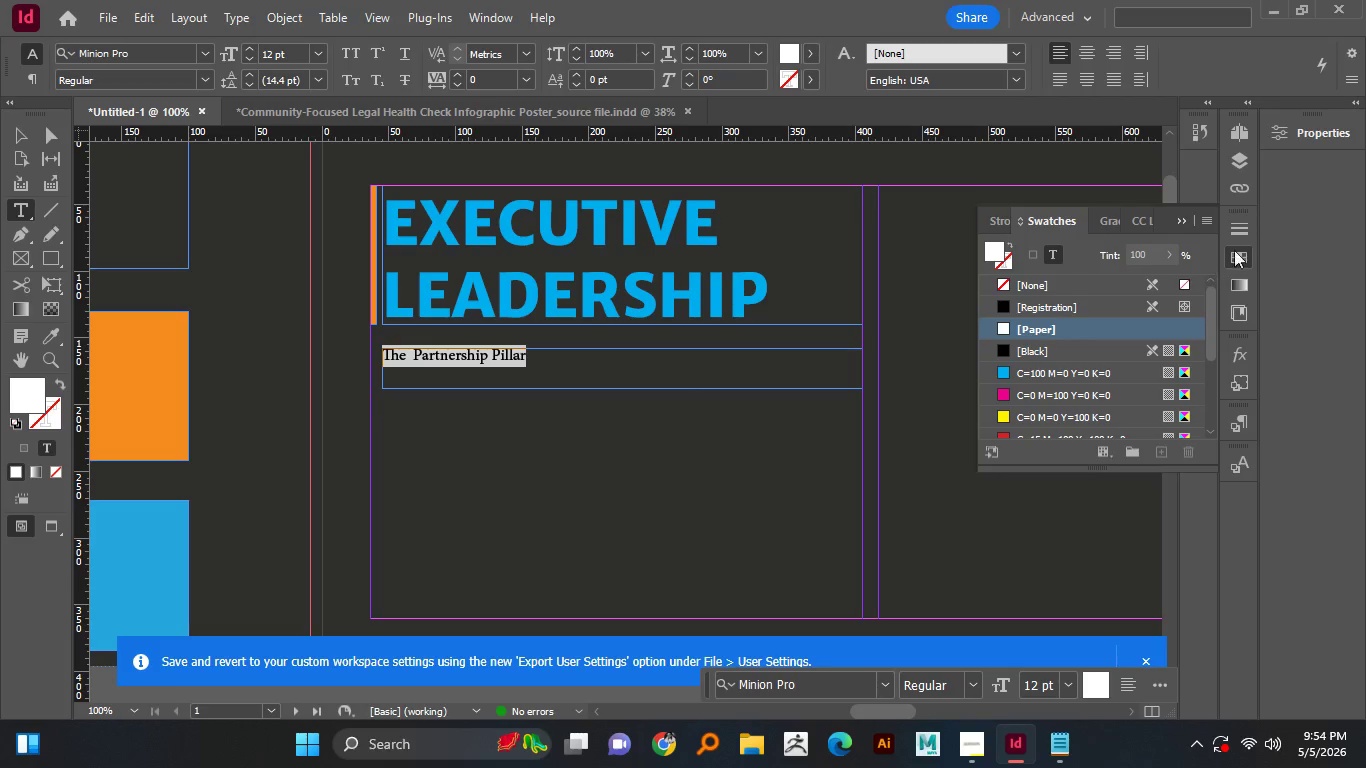 
left_click([1003, 325])
 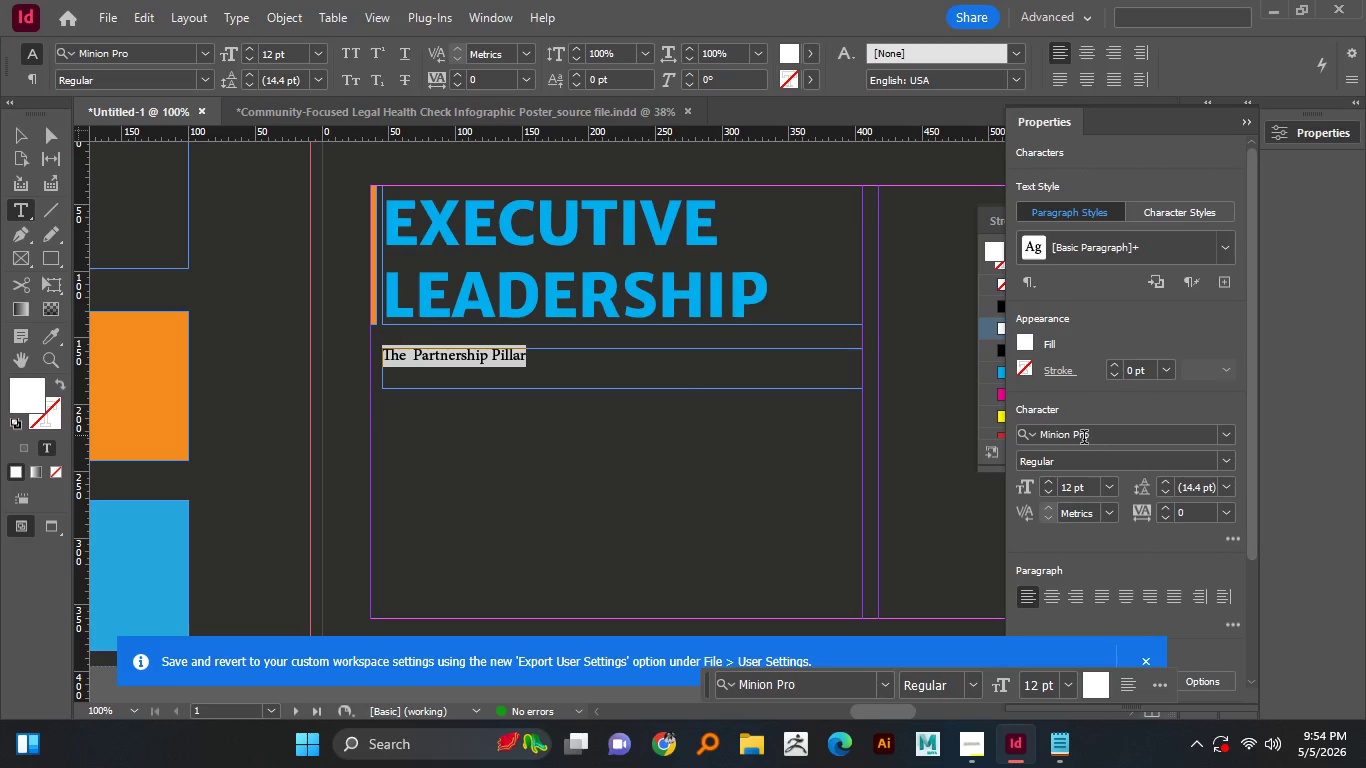 
left_click([1304, 123])
 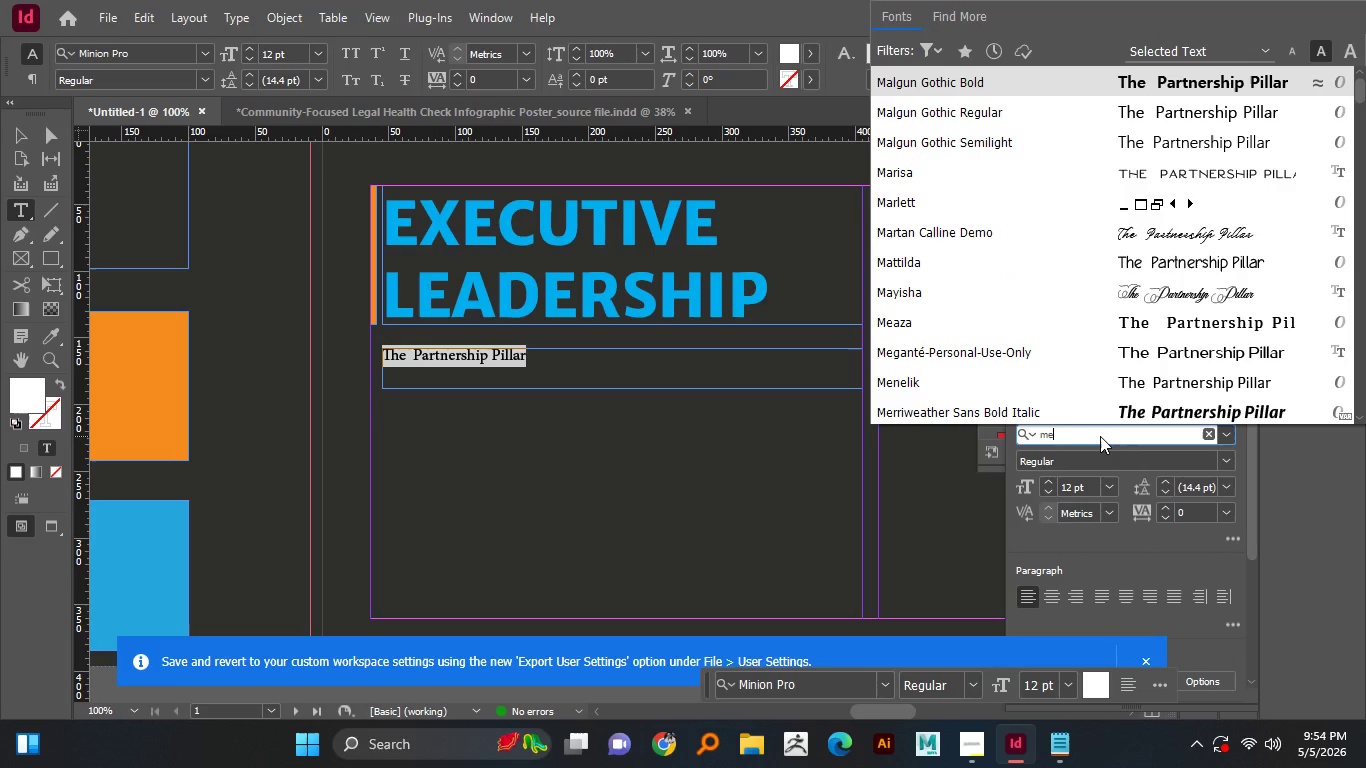 
left_click([1100, 436])
 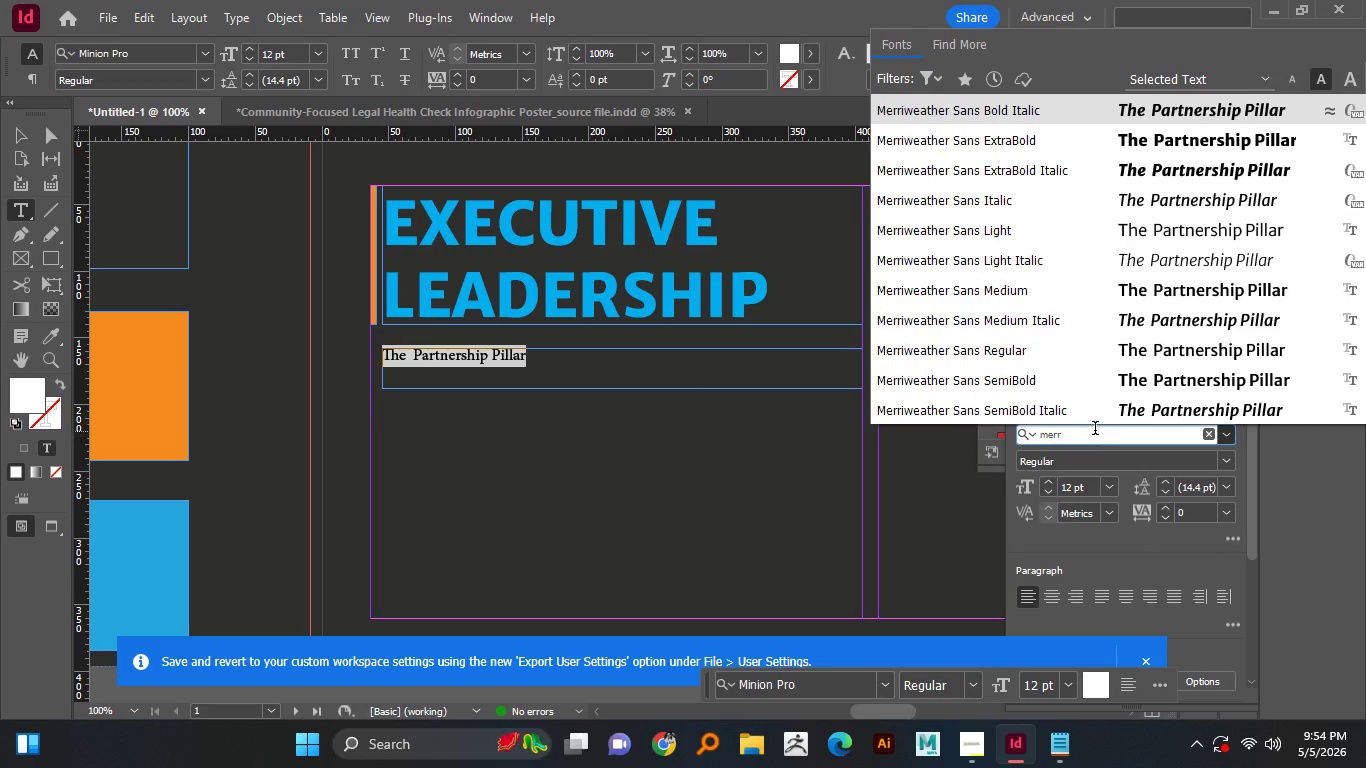 
type(merr)
 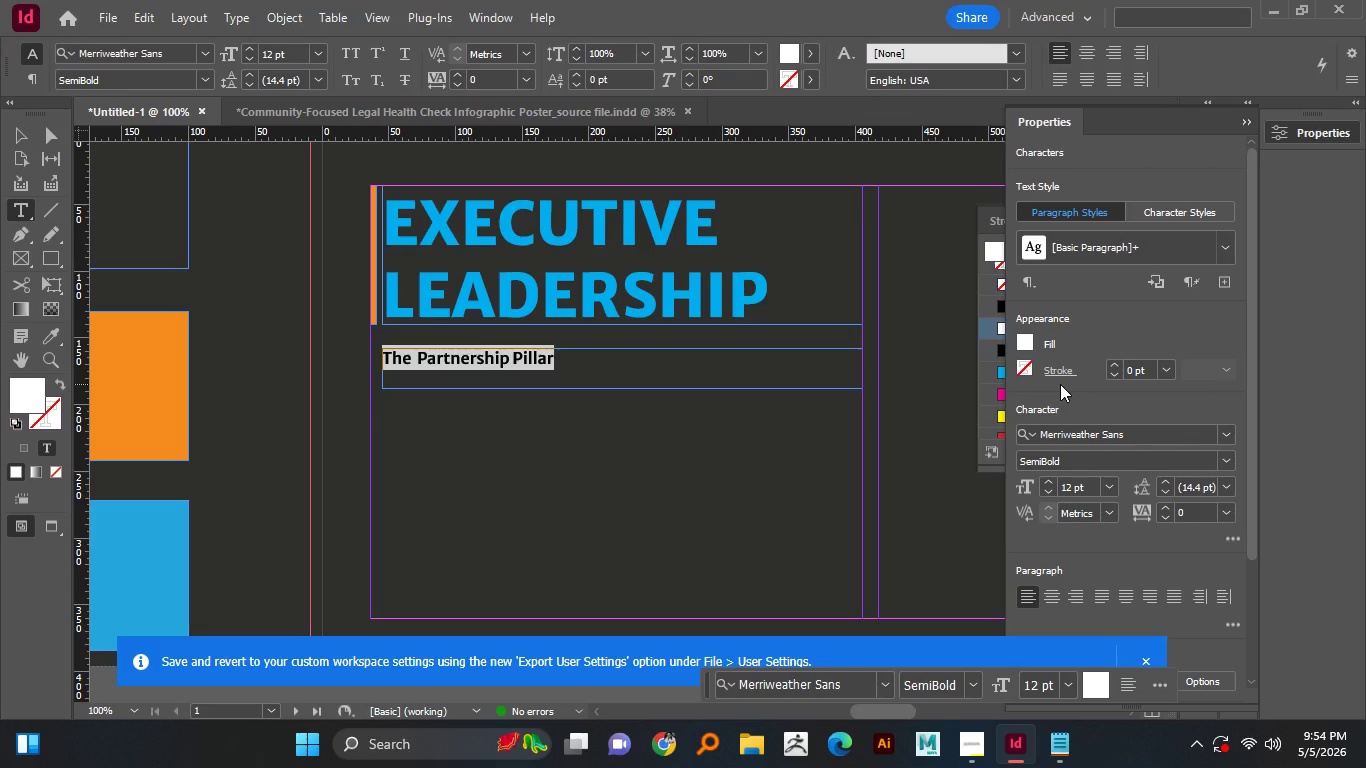 
left_click([1060, 384])
 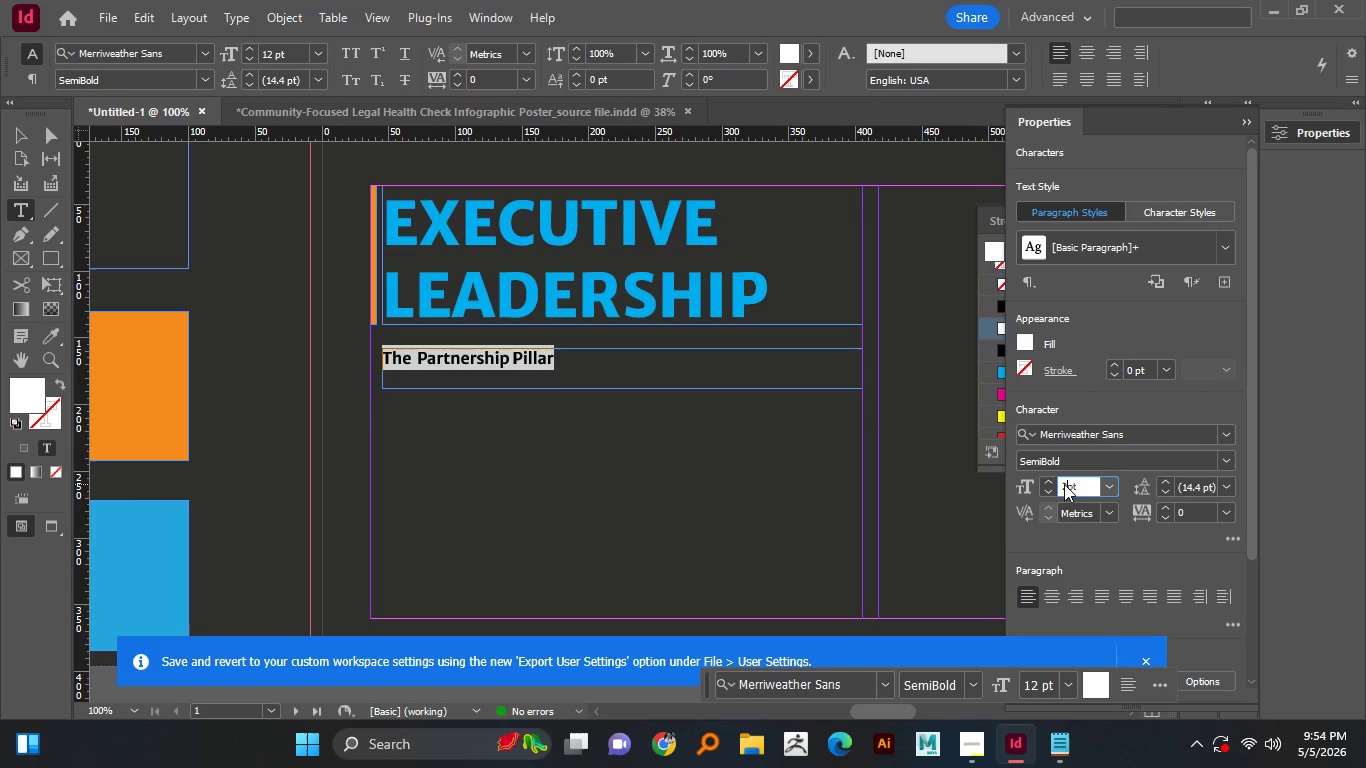 
wait(5.78)
 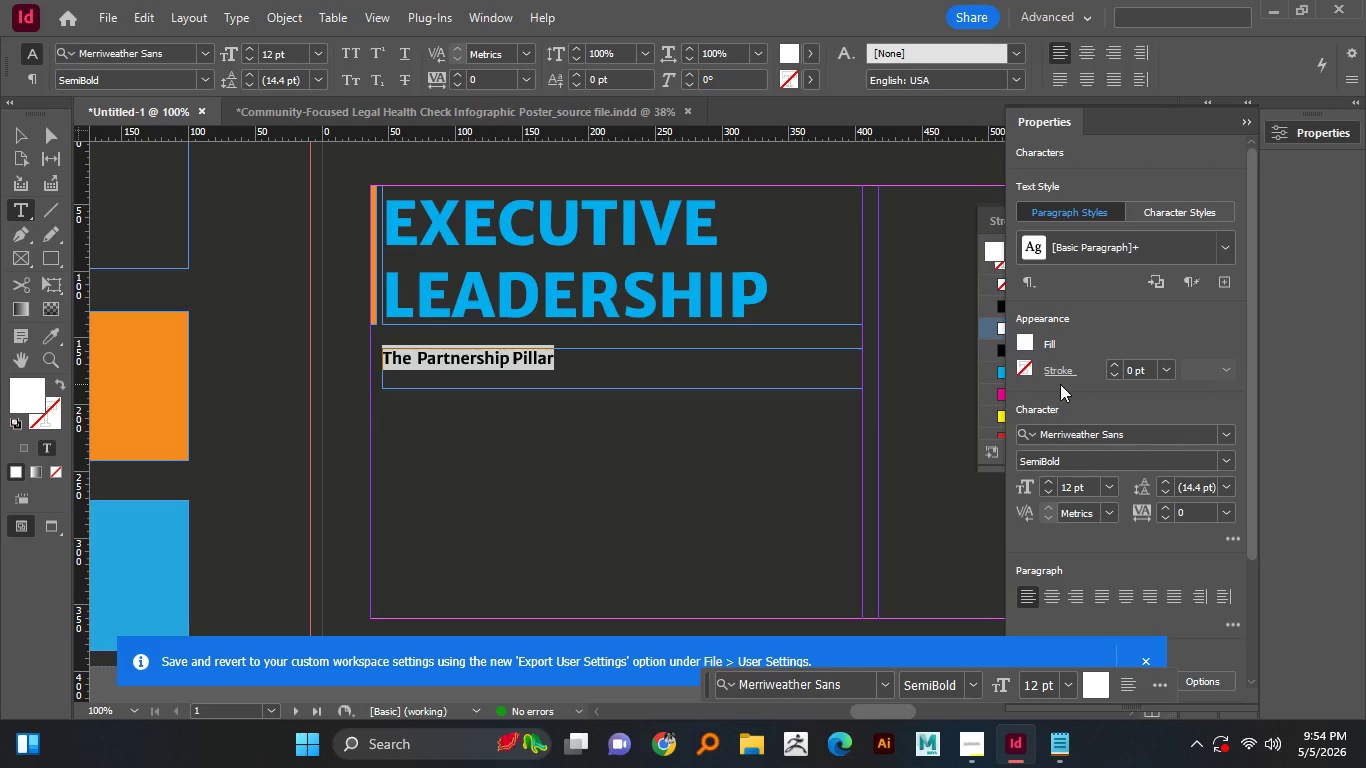 
double_click([1064, 484])
 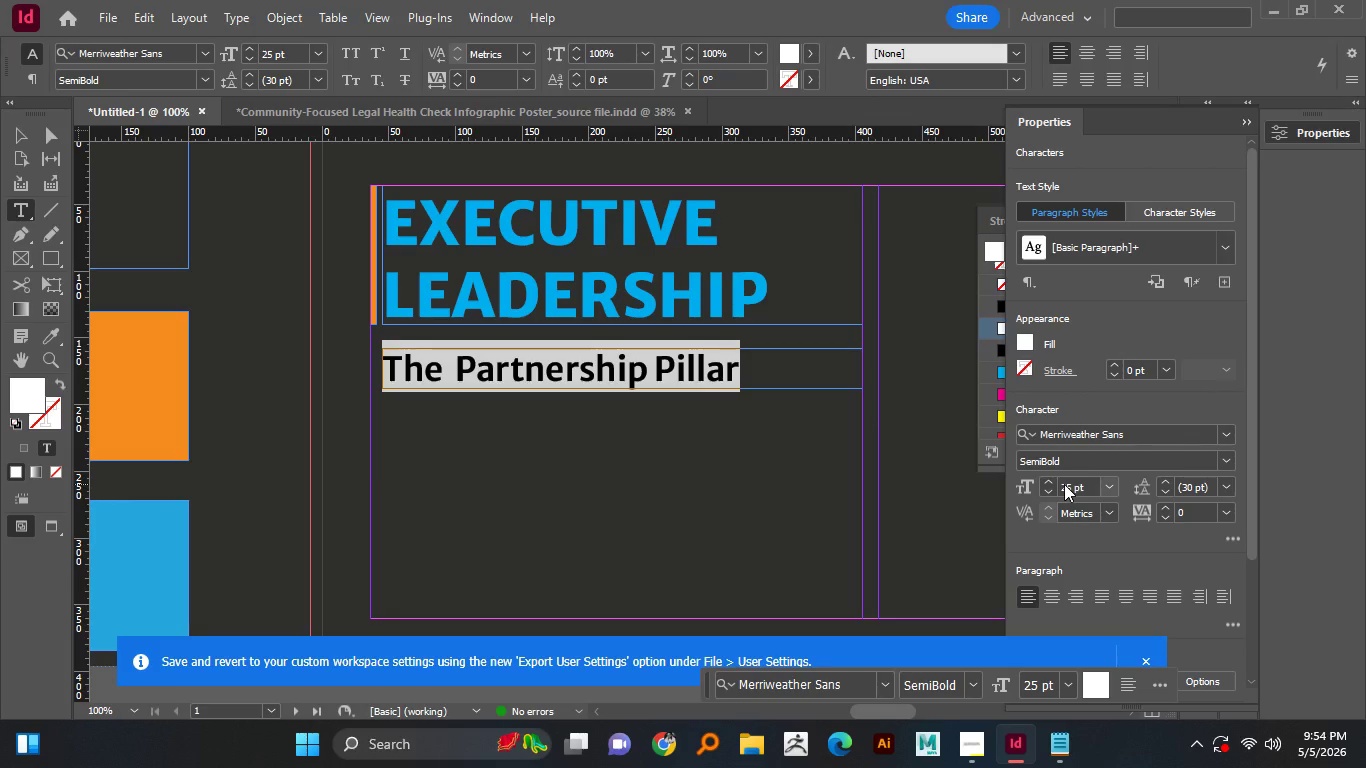 
triple_click([1064, 484])
 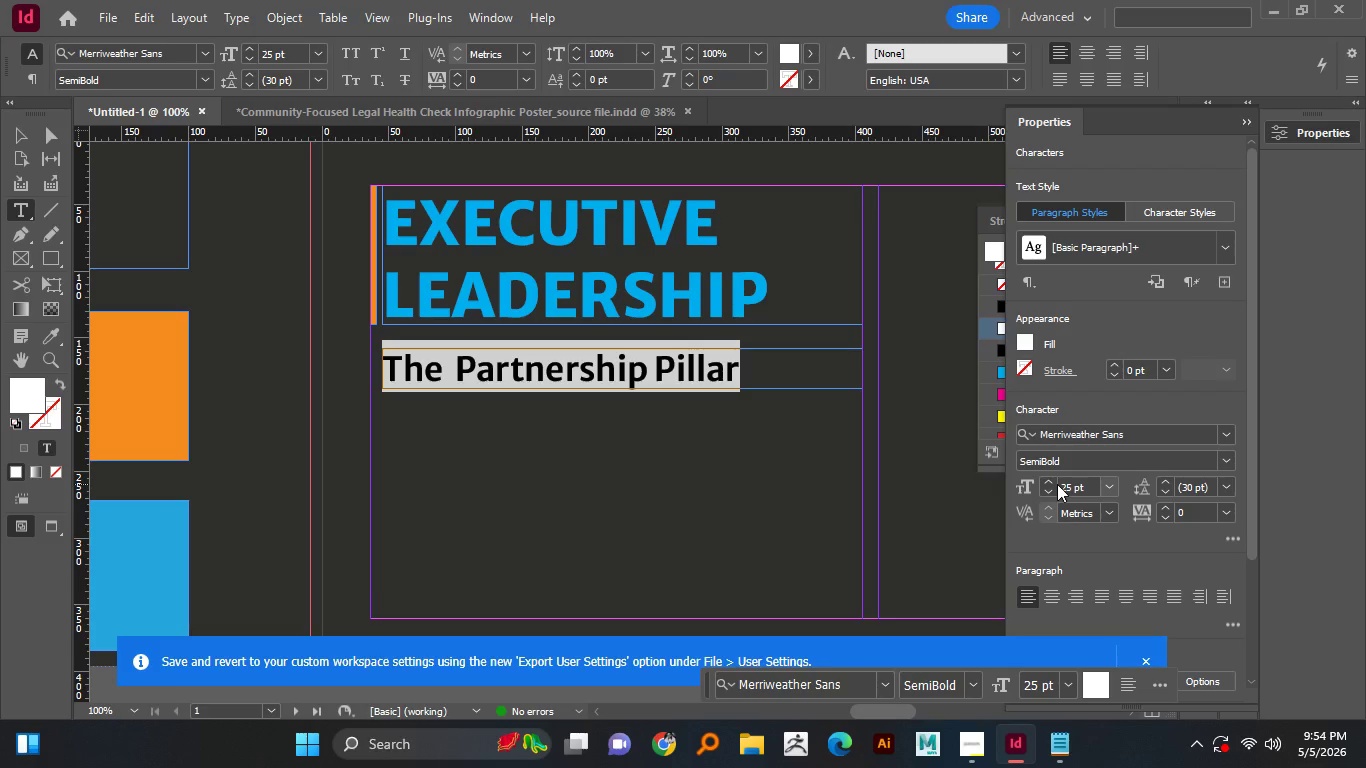 
key(Numpad2)
 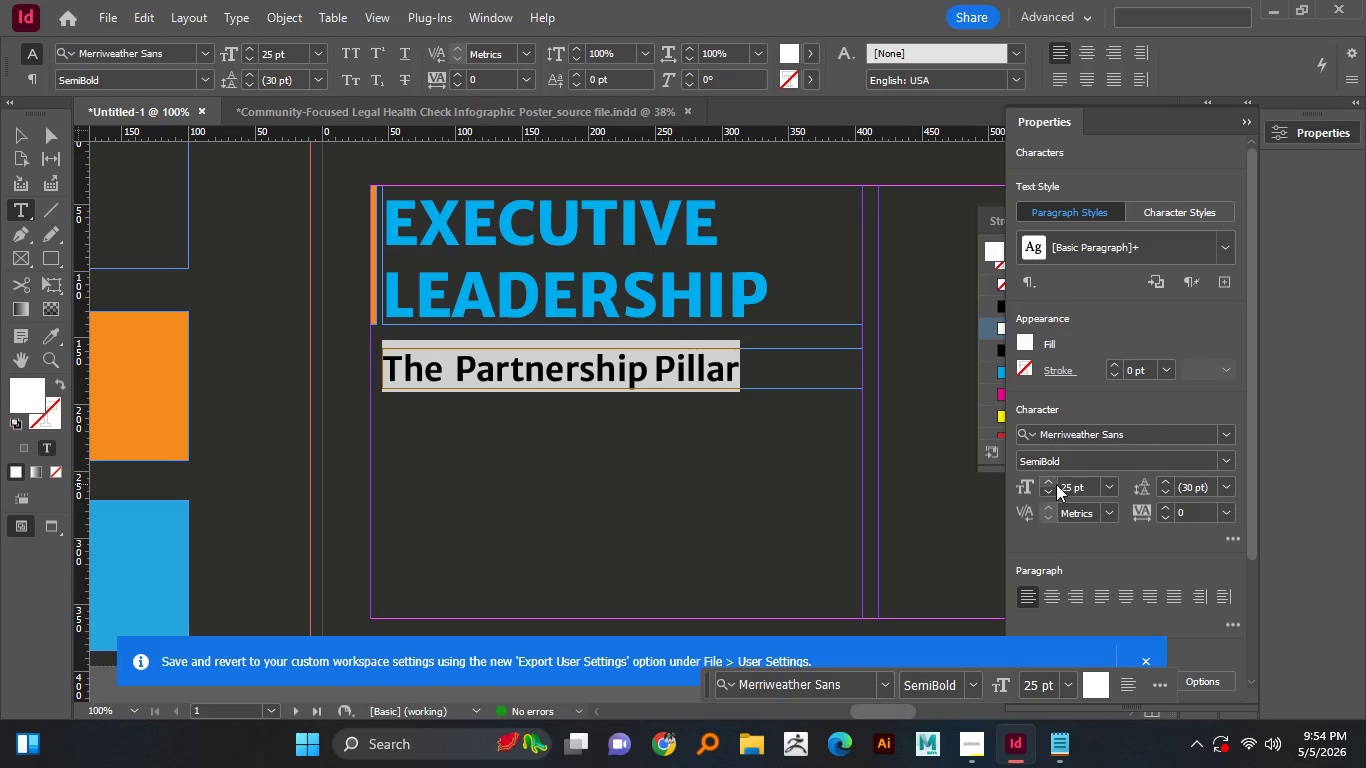 
key(Numpad5)
 